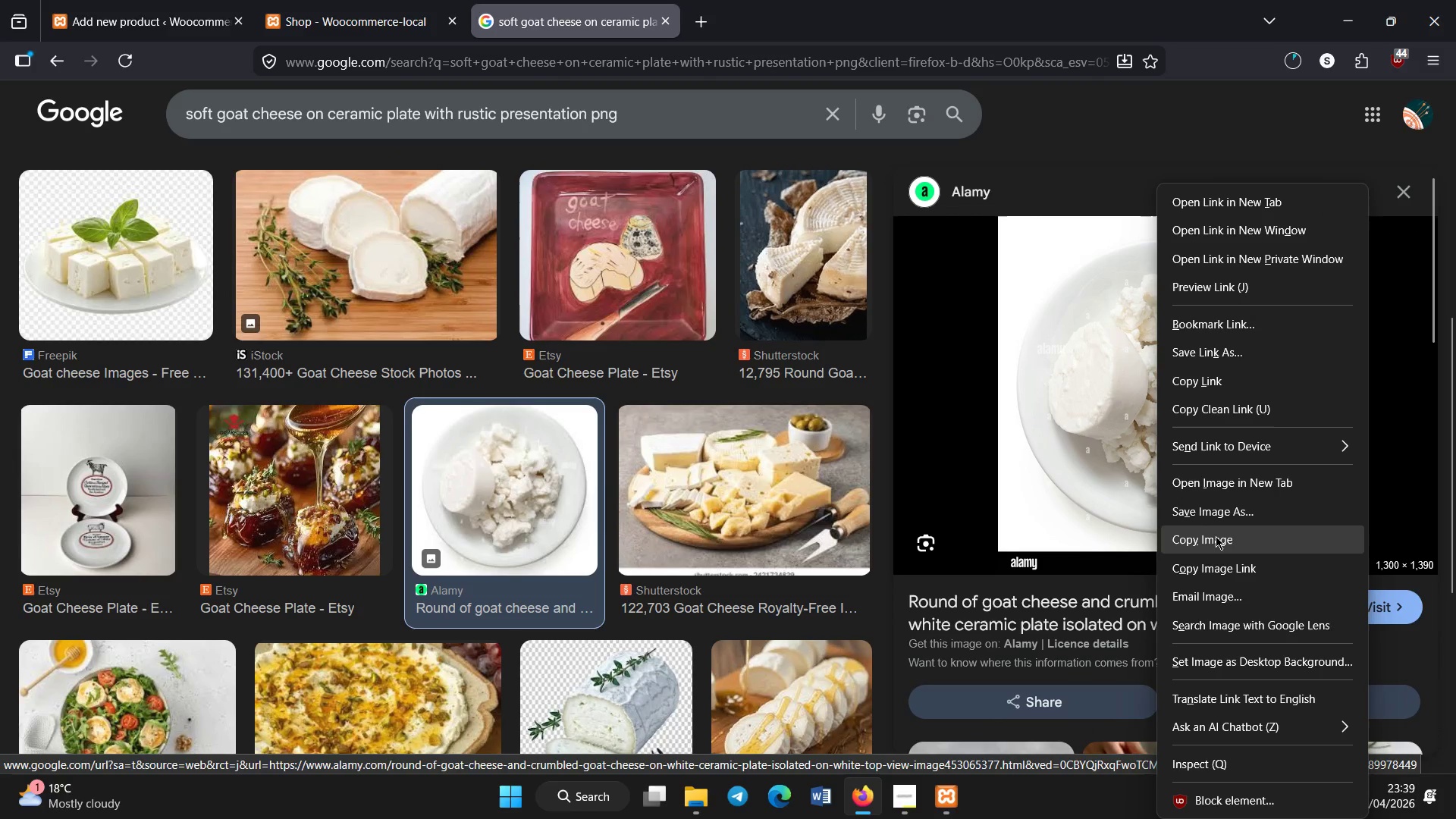 
left_click([1215, 521])
 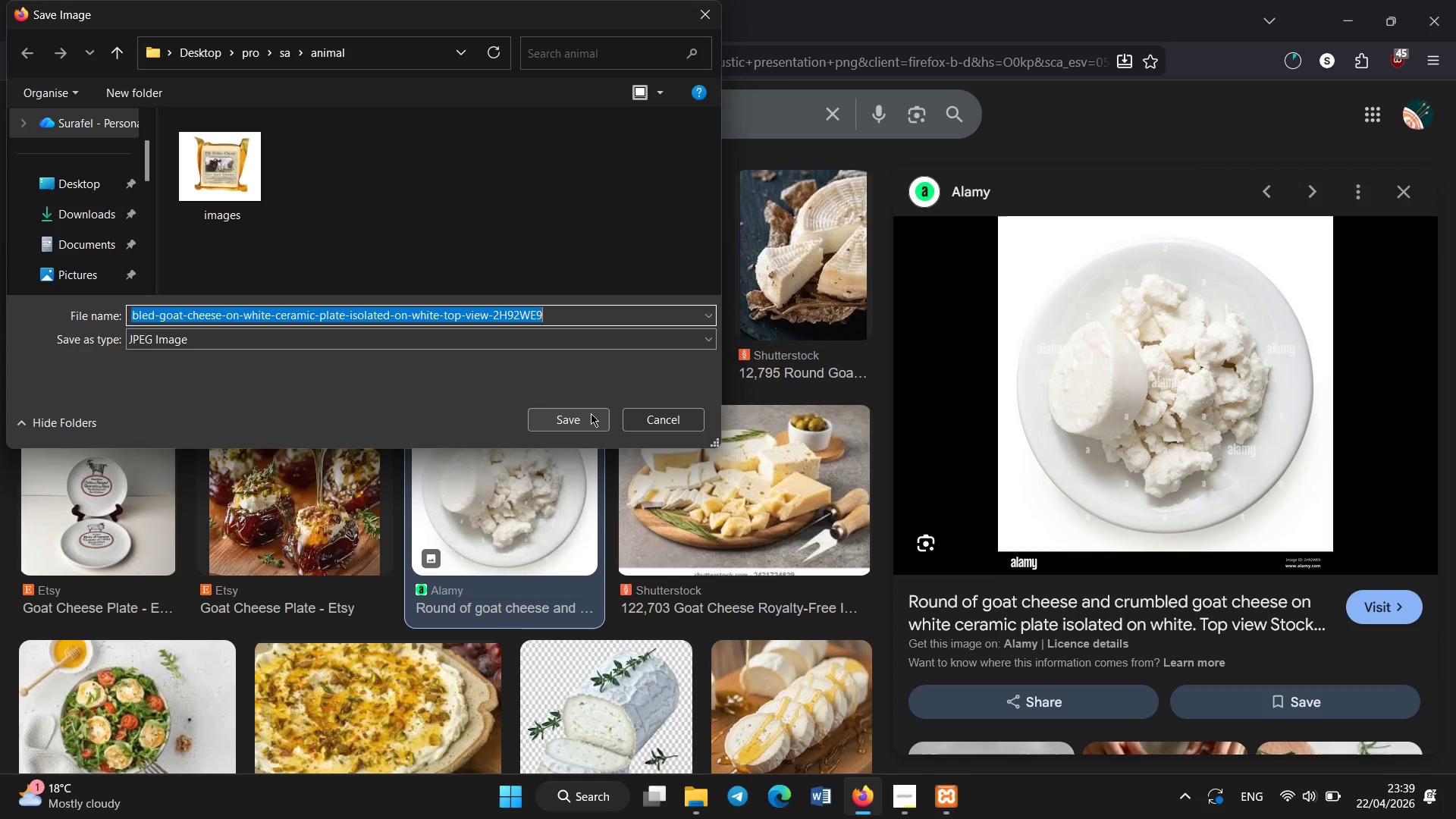 
double_click([129, 0])
 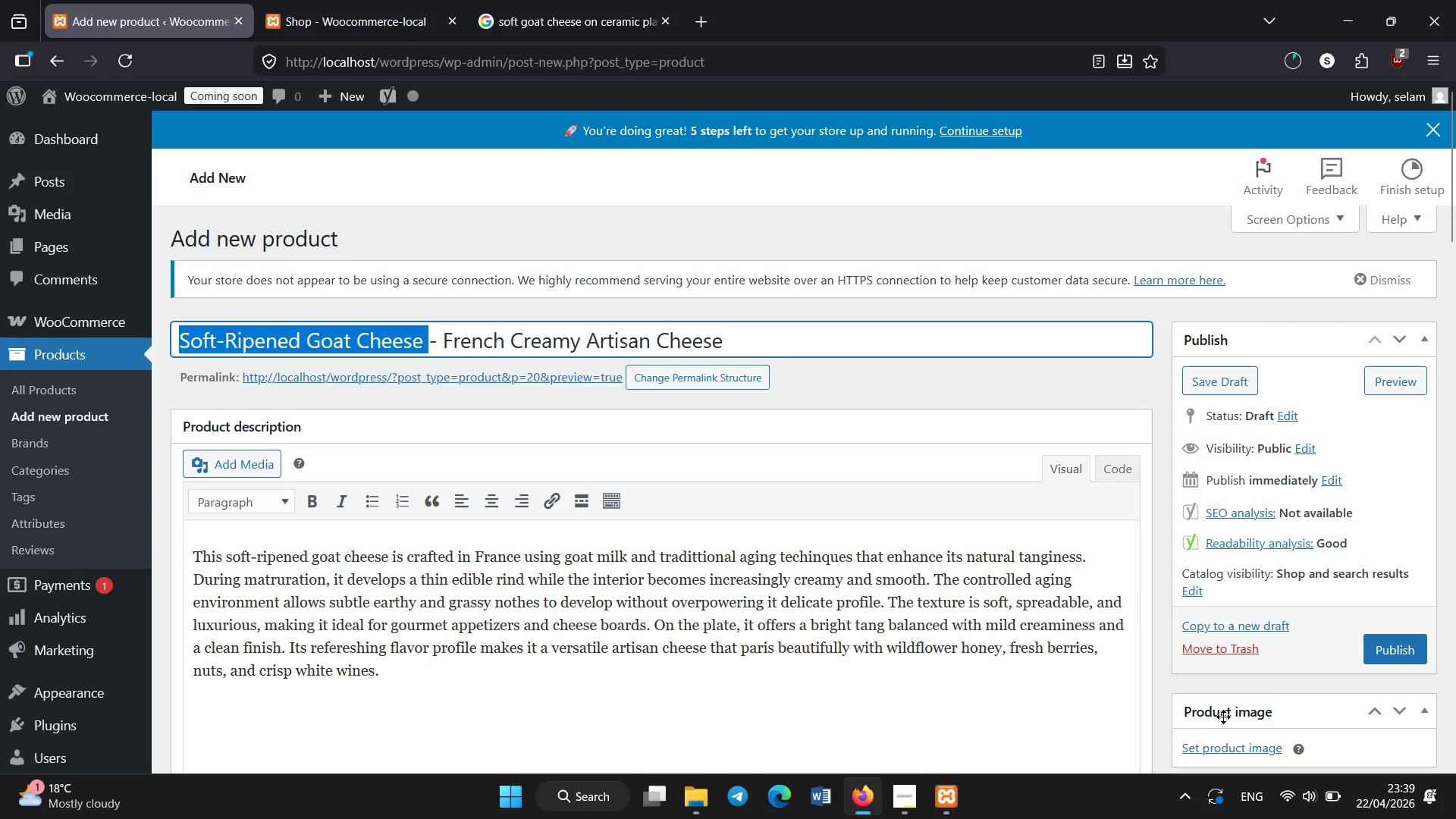 
left_click([1221, 746])
 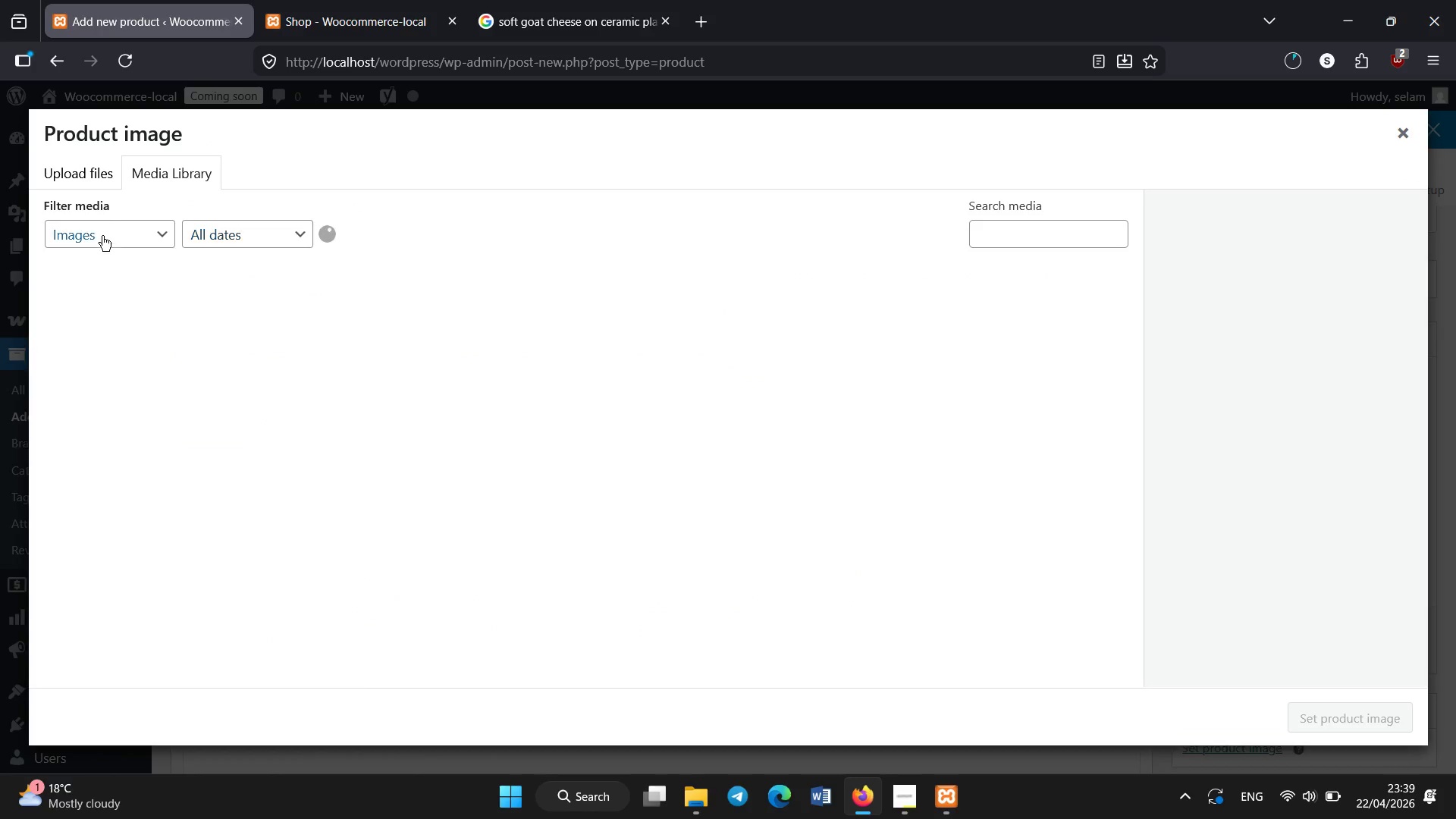 
left_click([94, 175])
 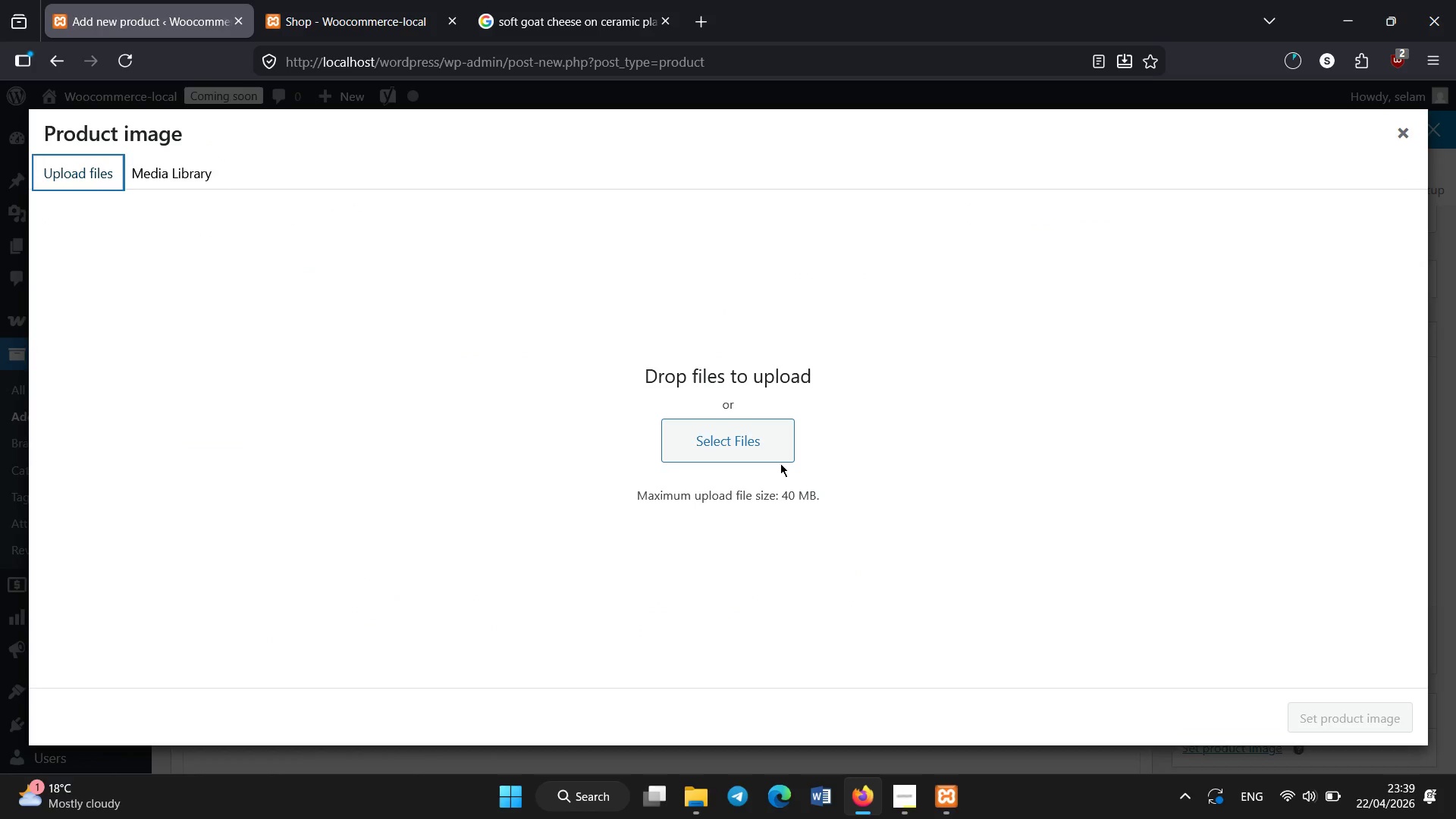 
mouse_move([761, 430])
 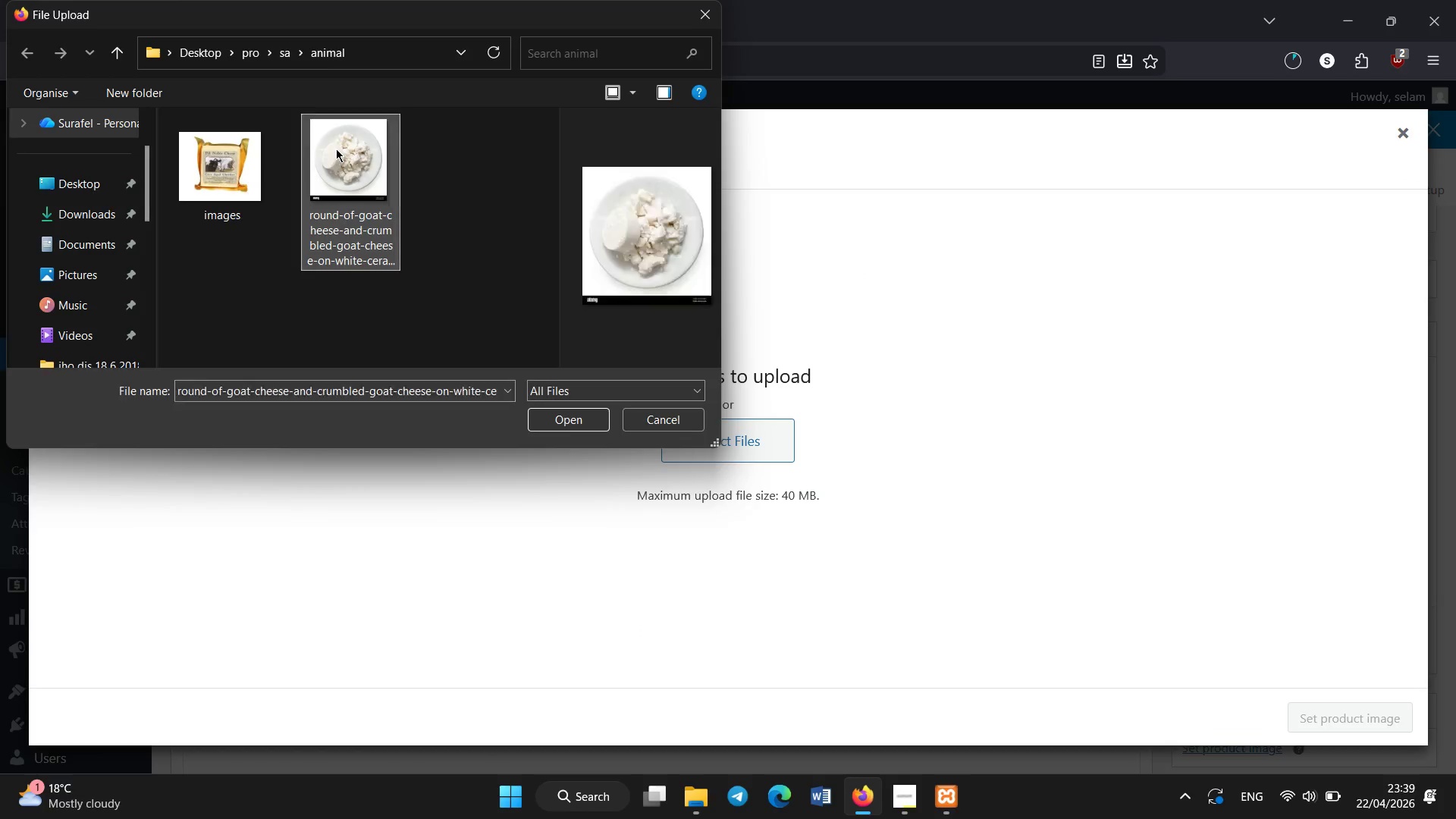 
double_click([336, 149])
 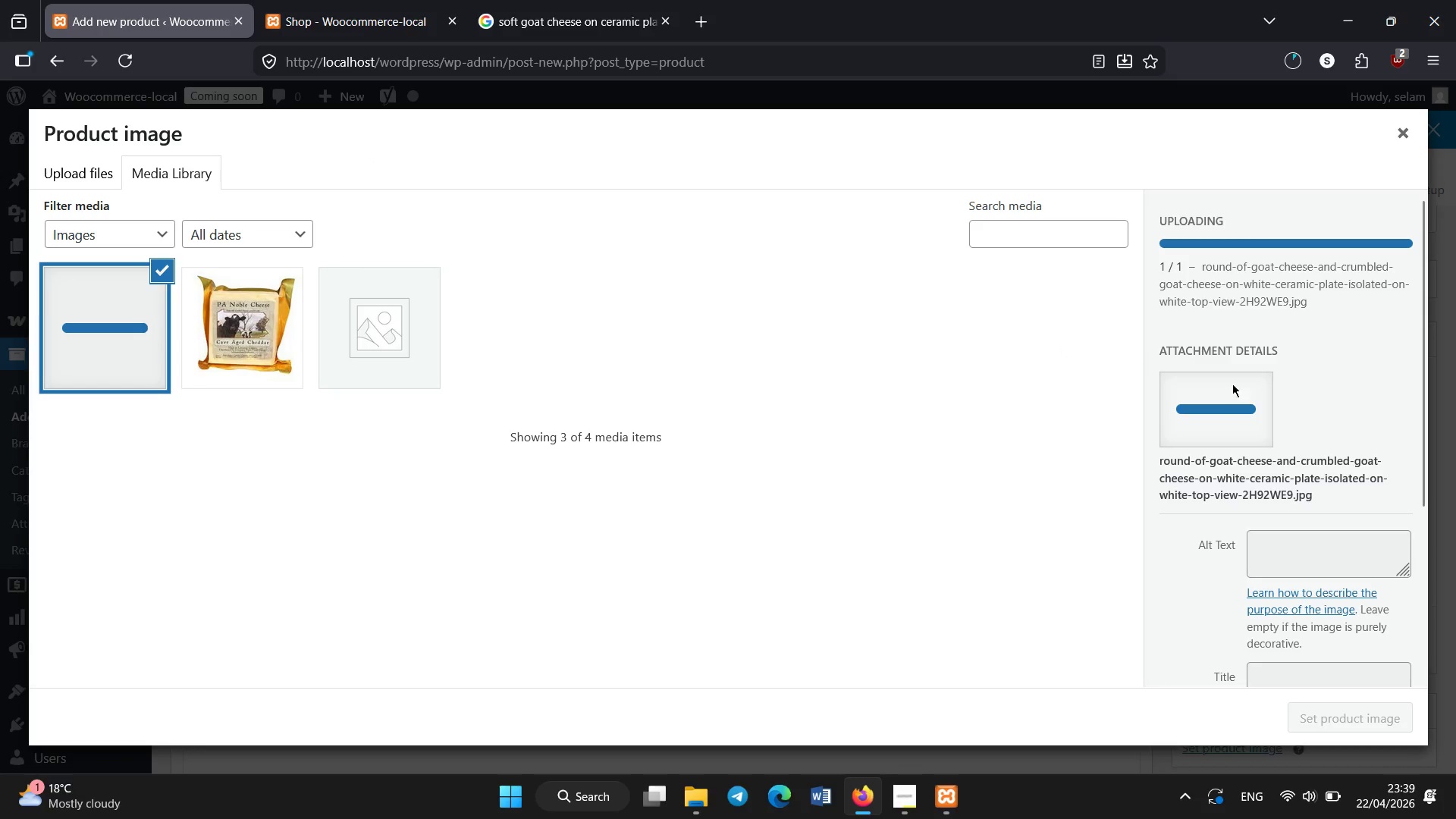 
left_click([1304, 552])
 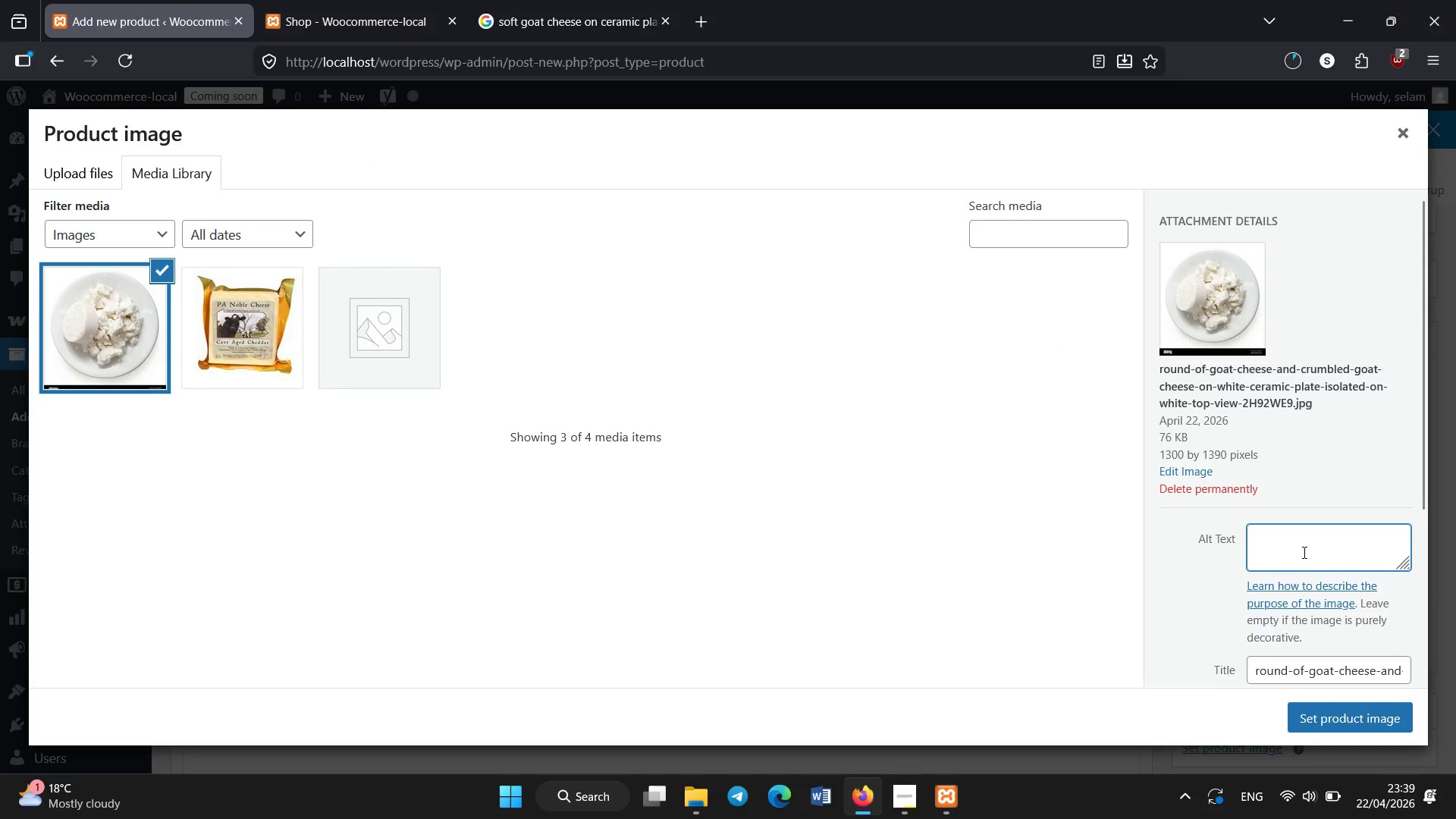 
type(soft goat cheese on ceramic plate with rustic presentation)
 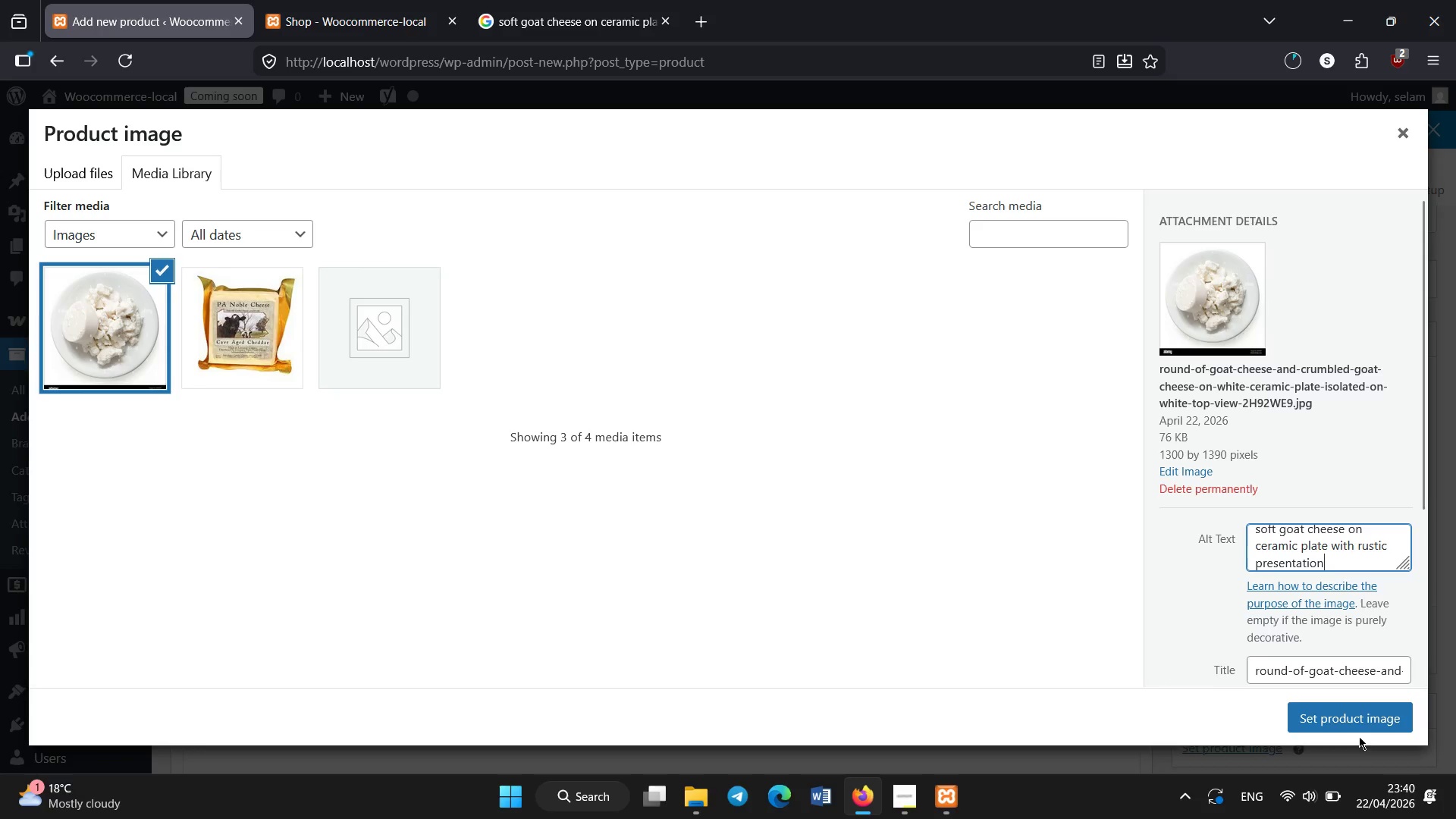 
left_click([1354, 721])
 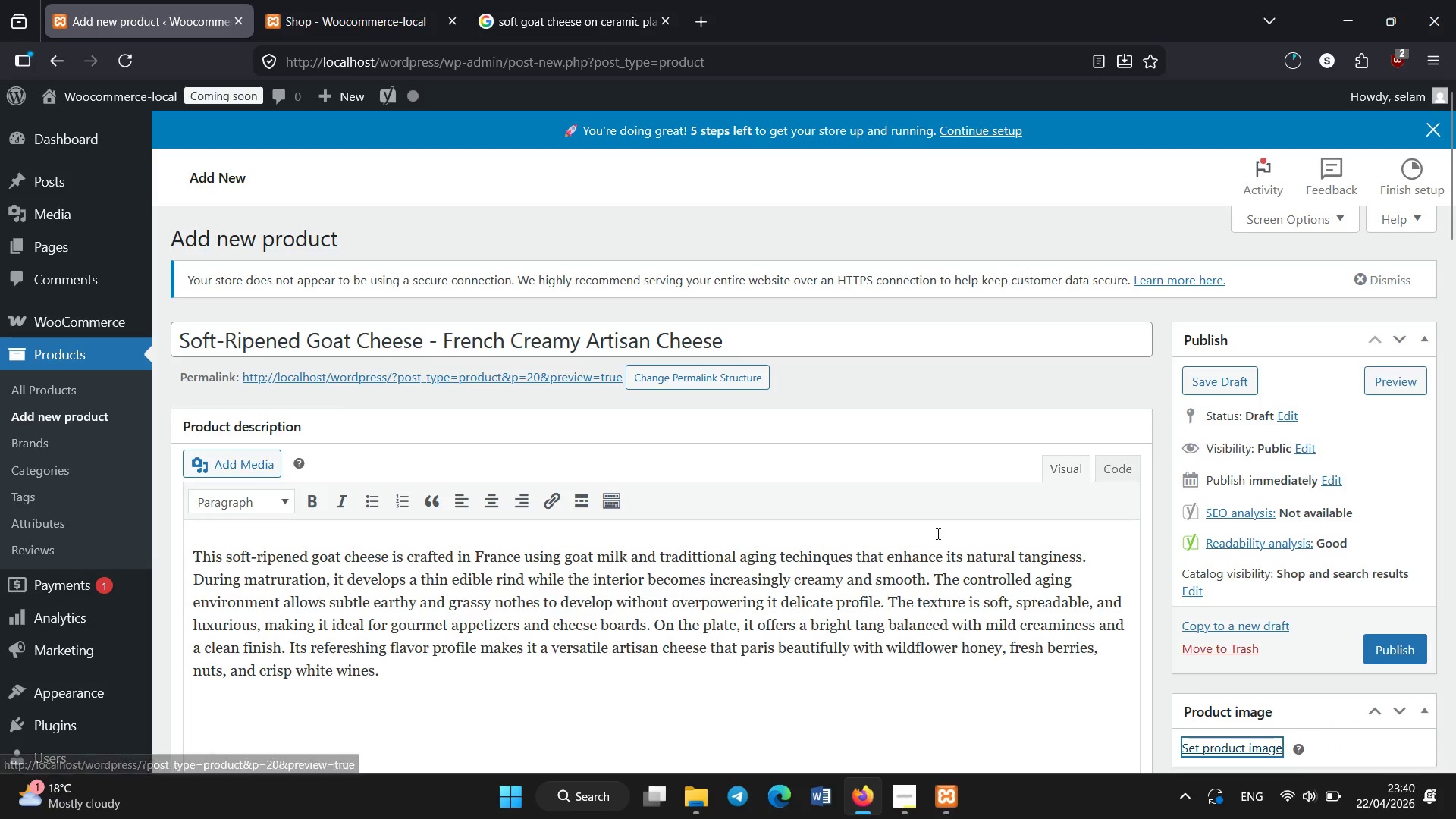 
scroll: coordinate [976, 532], scroll_direction: down, amount: 5.0
 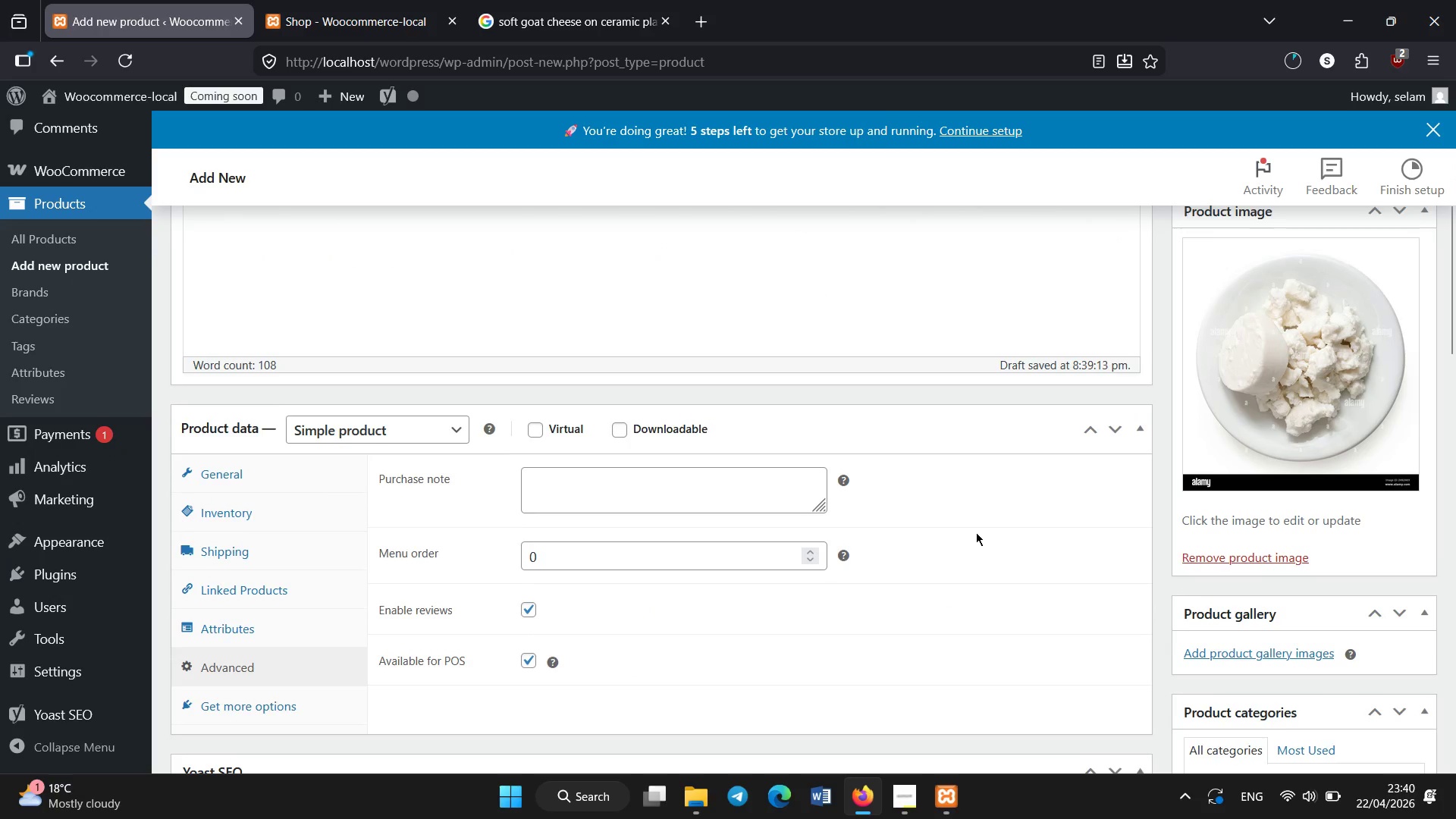 
scroll: coordinate [976, 532], scroll_direction: none, amount: 0.0
 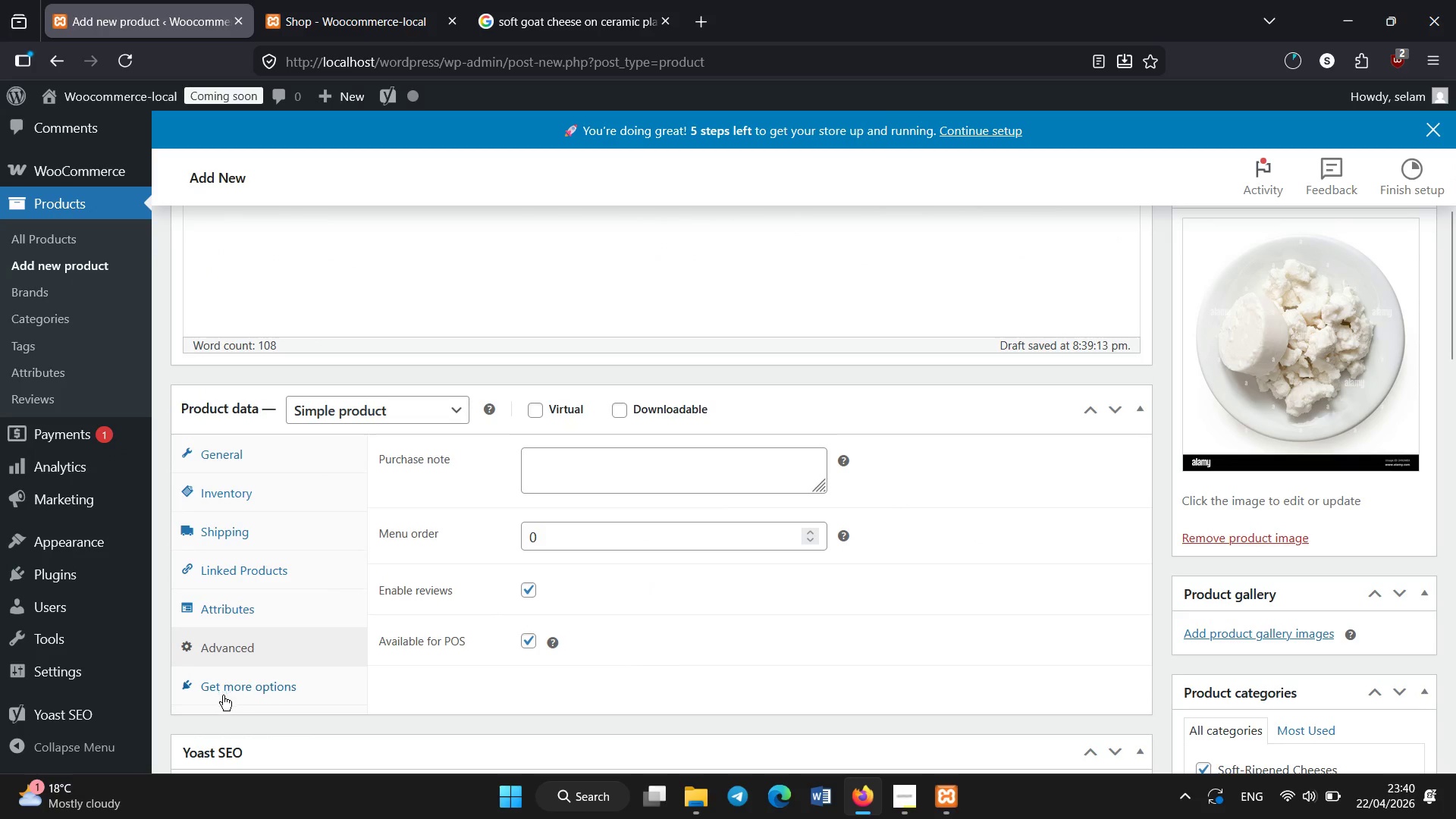 
left_click([256, 617])
 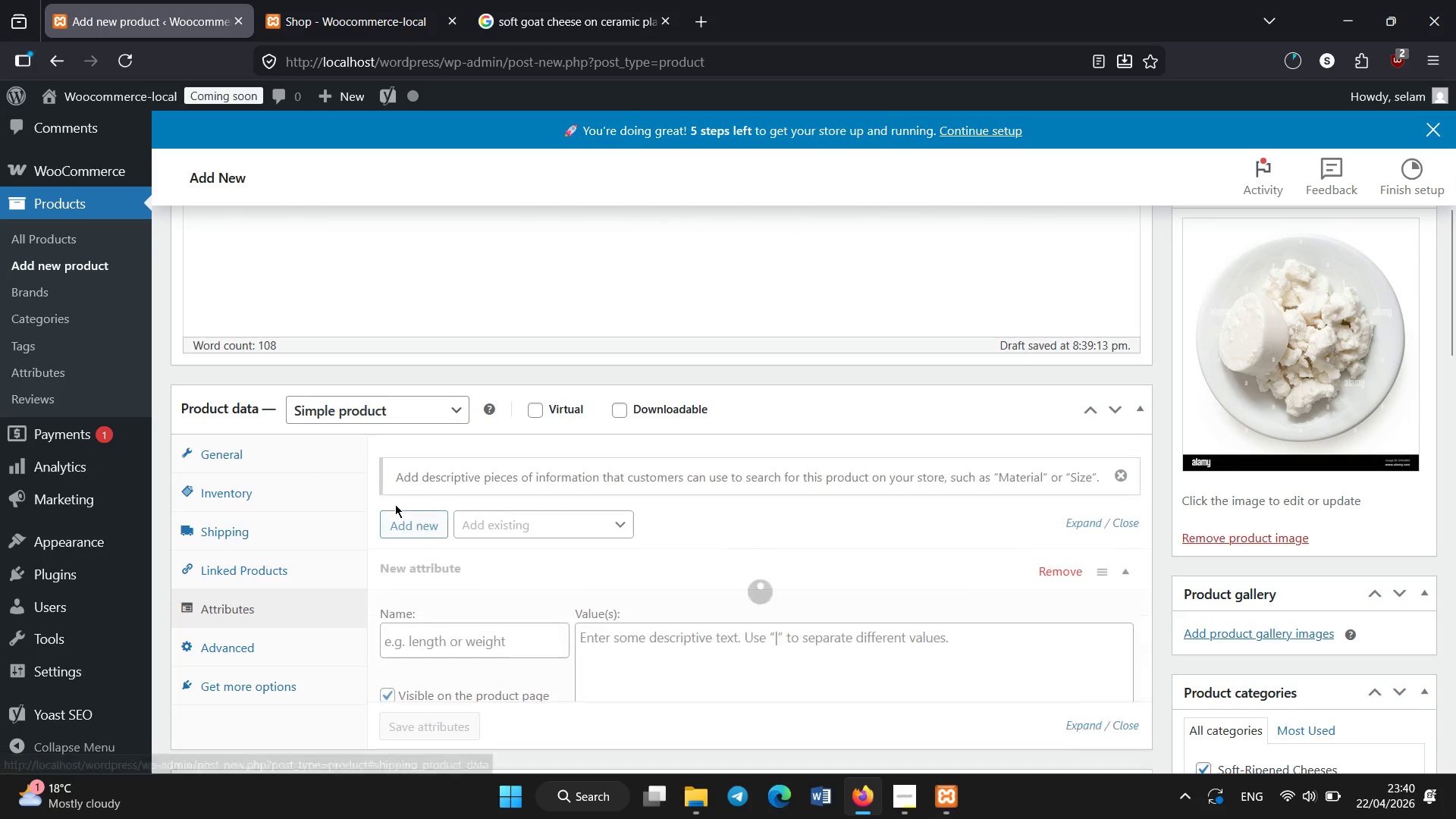 
left_click([431, 642])
 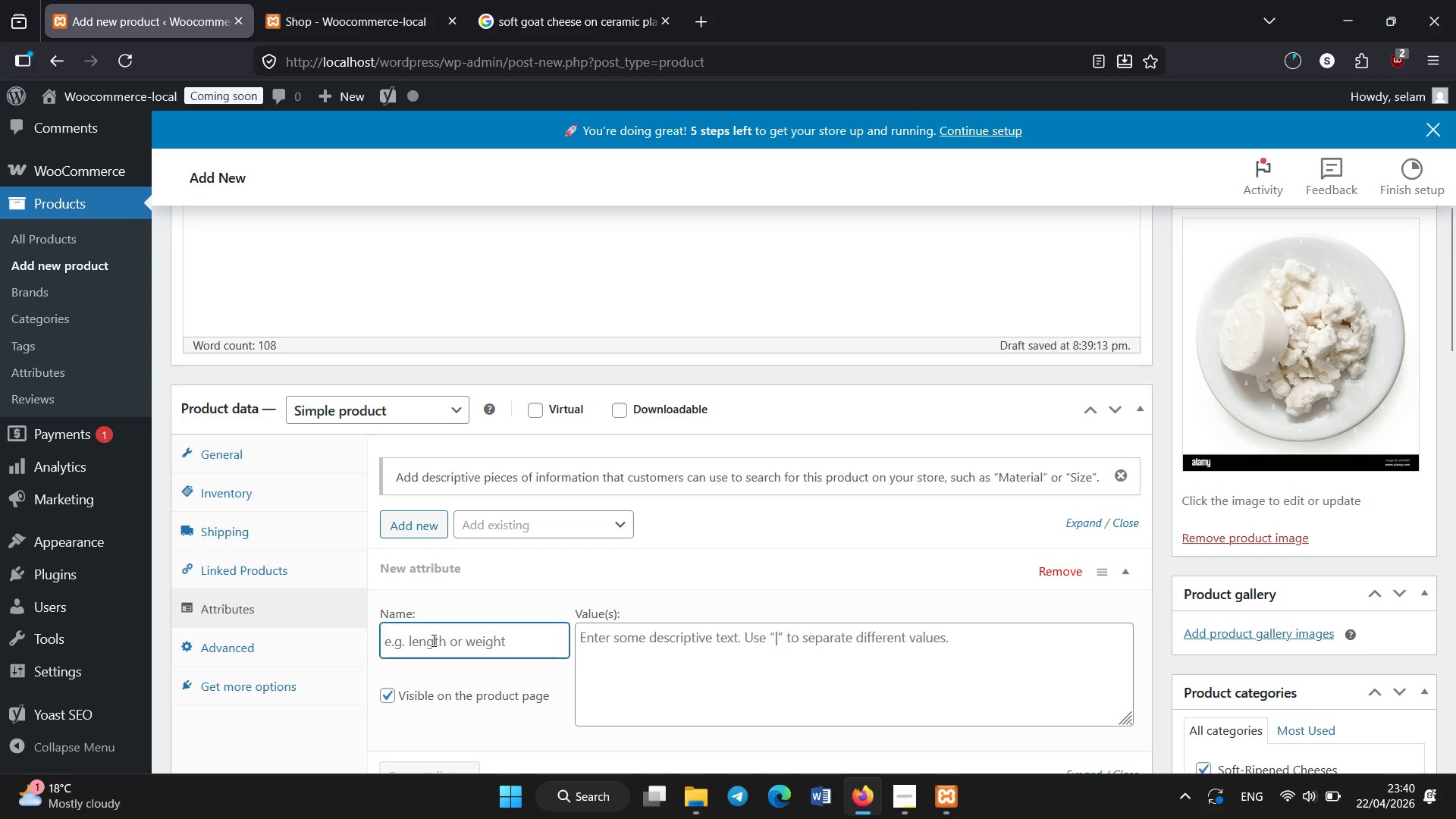 
type(Milk Type)
 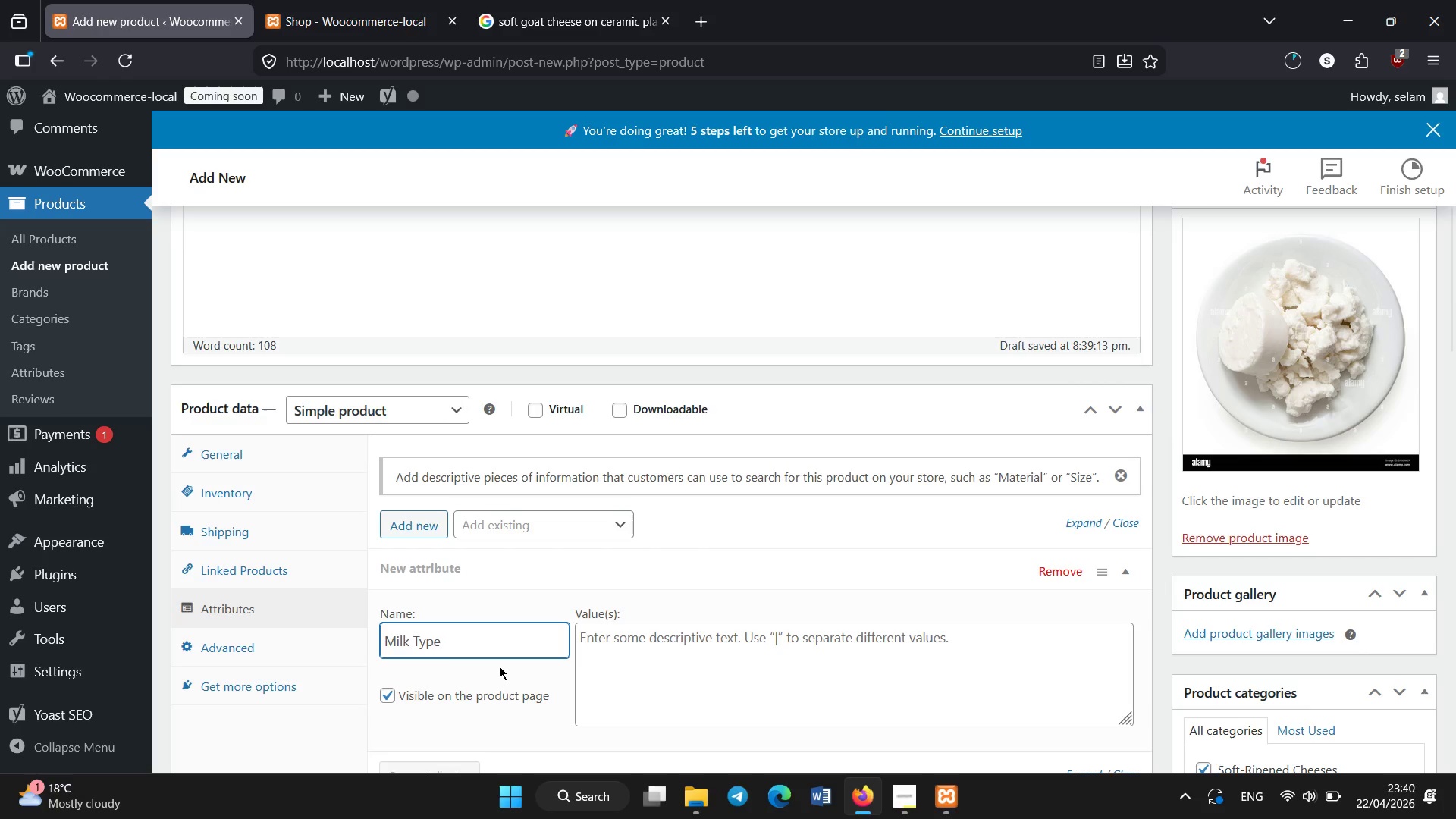 
left_click([616, 651])
 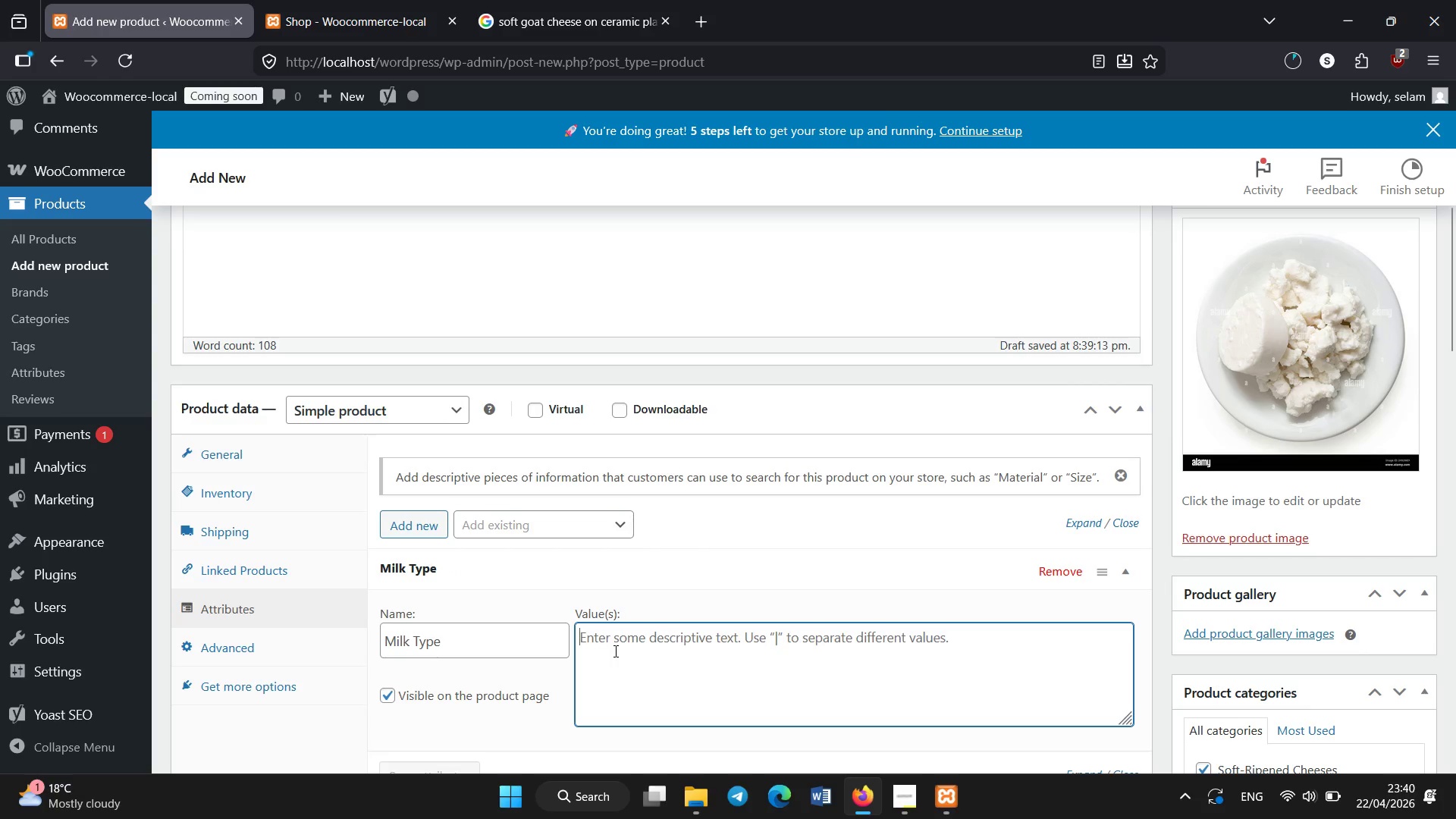 
type(Goat)
 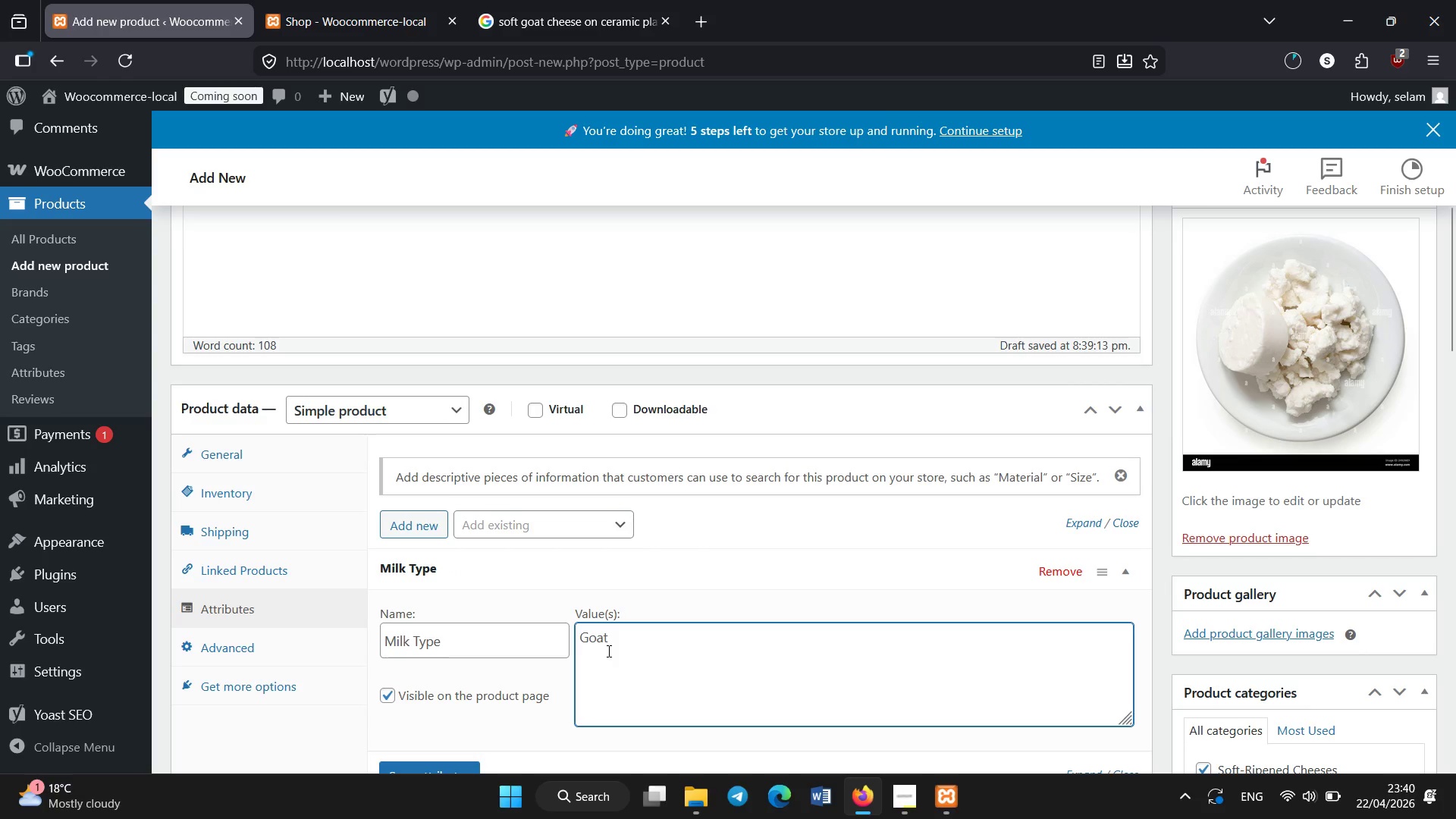 
scroll: coordinate [609, 651], scroll_direction: down, amount: 1.0
 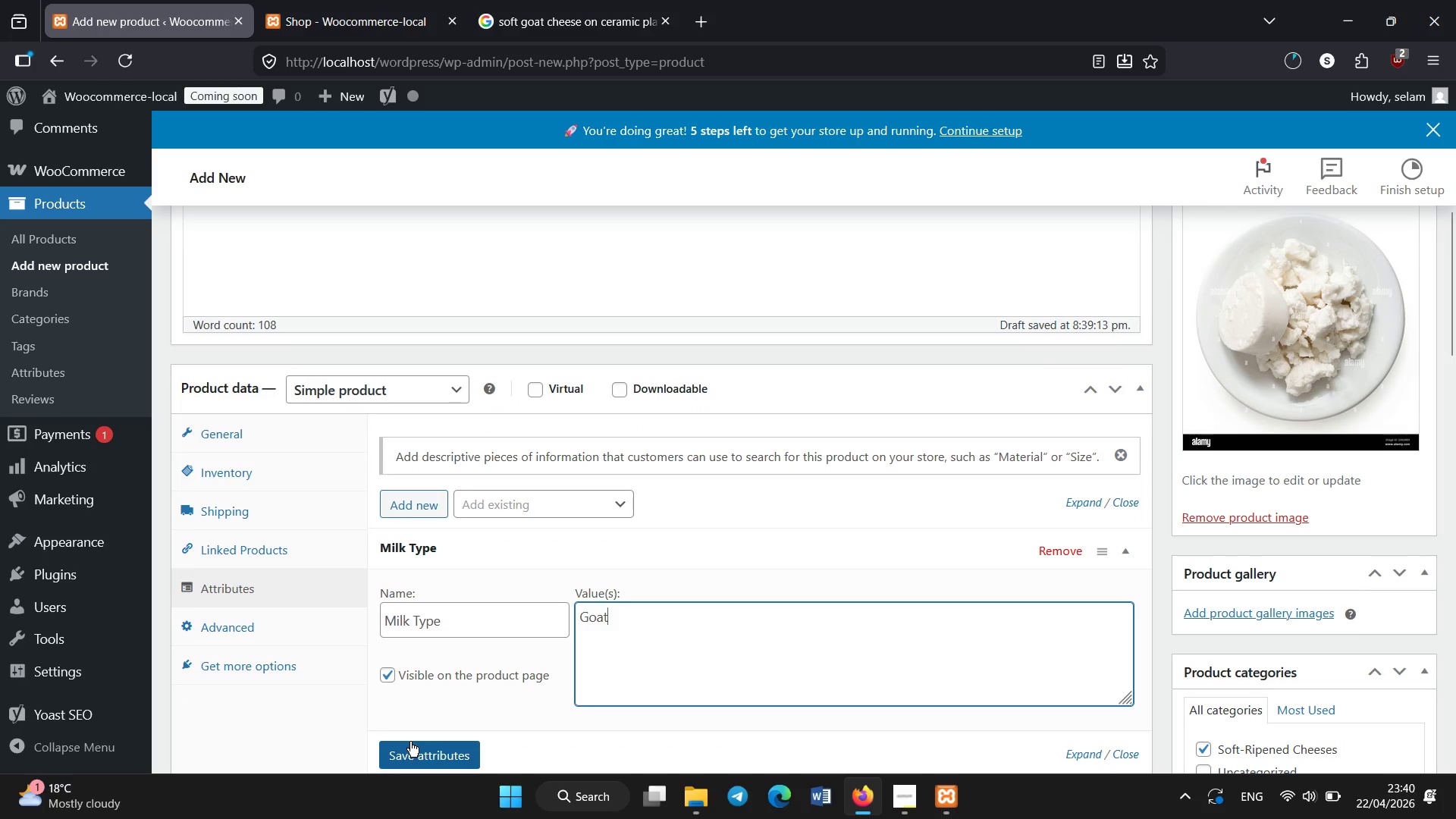 
left_click([410, 742])
 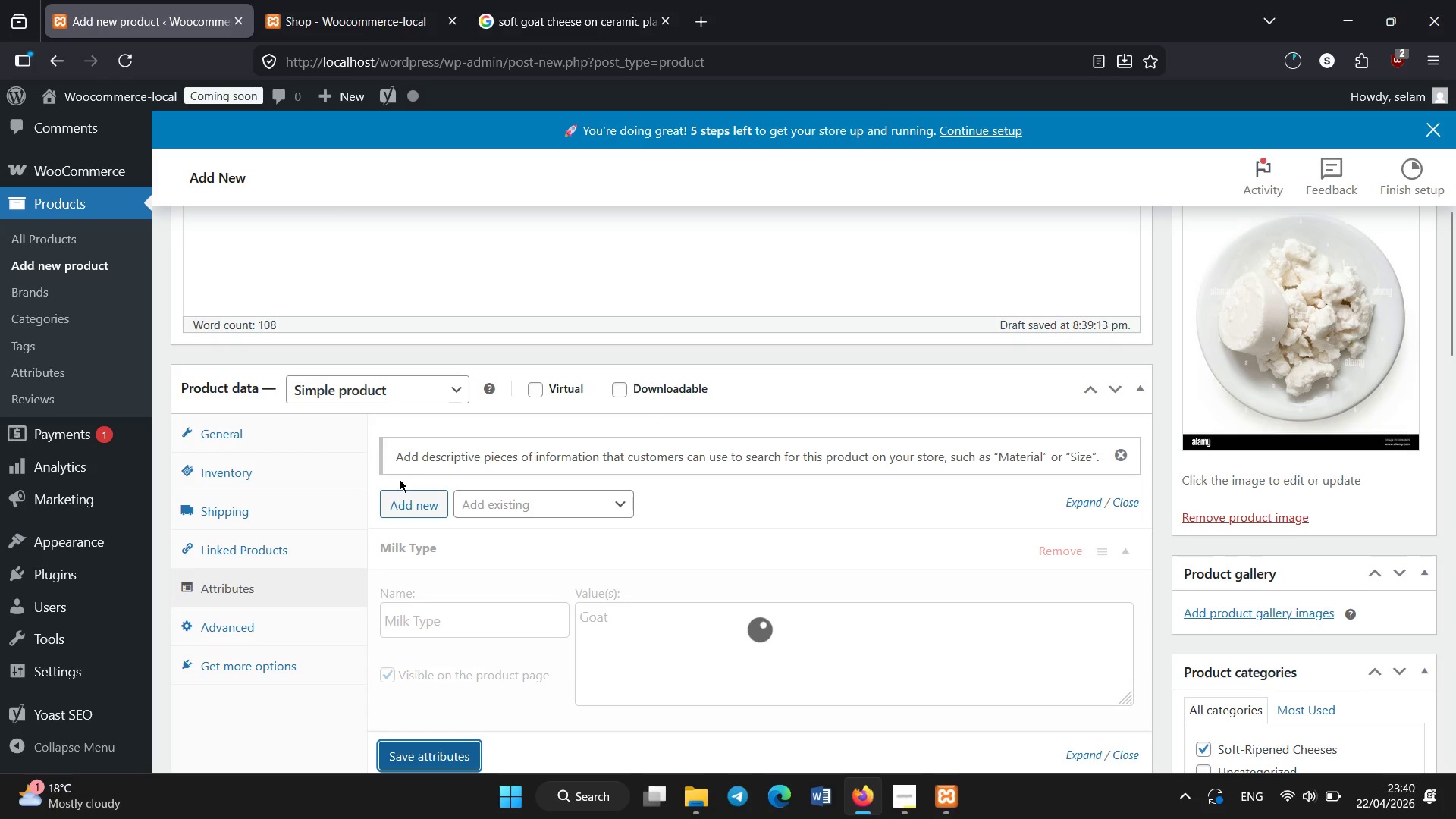 
left_click([406, 499])
 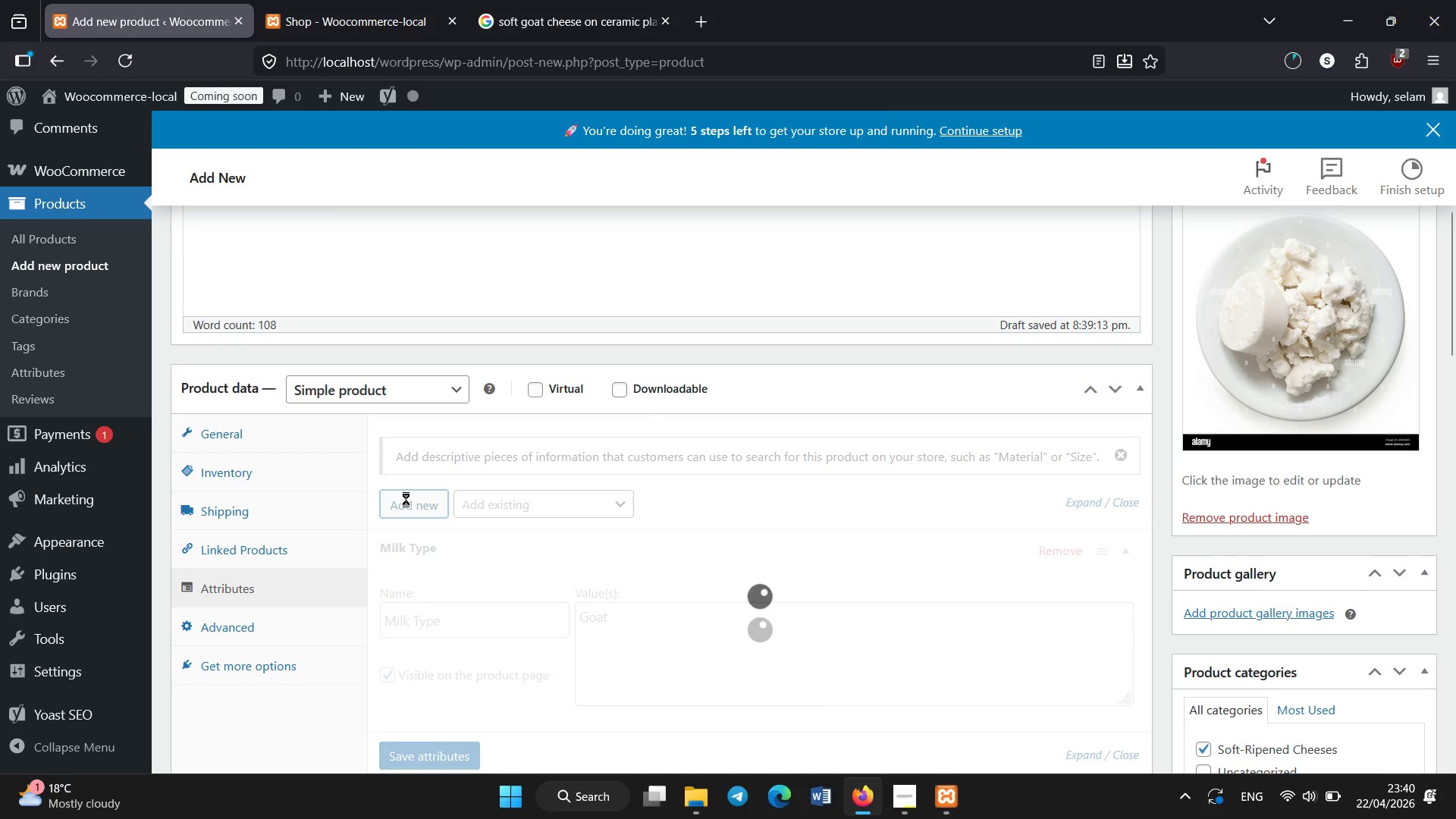 
scroll: coordinate [464, 519], scroll_direction: none, amount: 0.0
 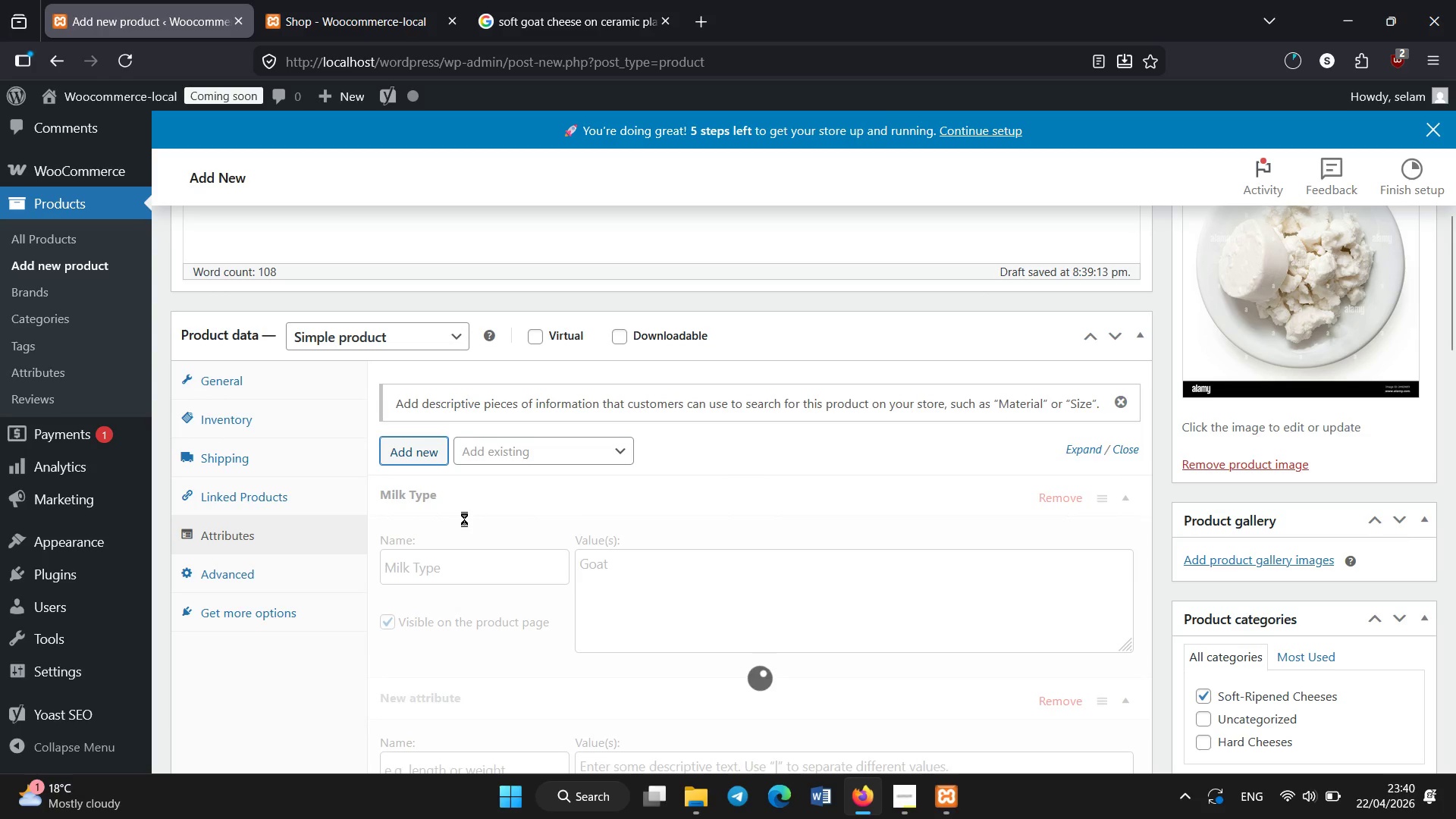 
scroll: coordinate [464, 519], scroll_direction: down, amount: 1.0
 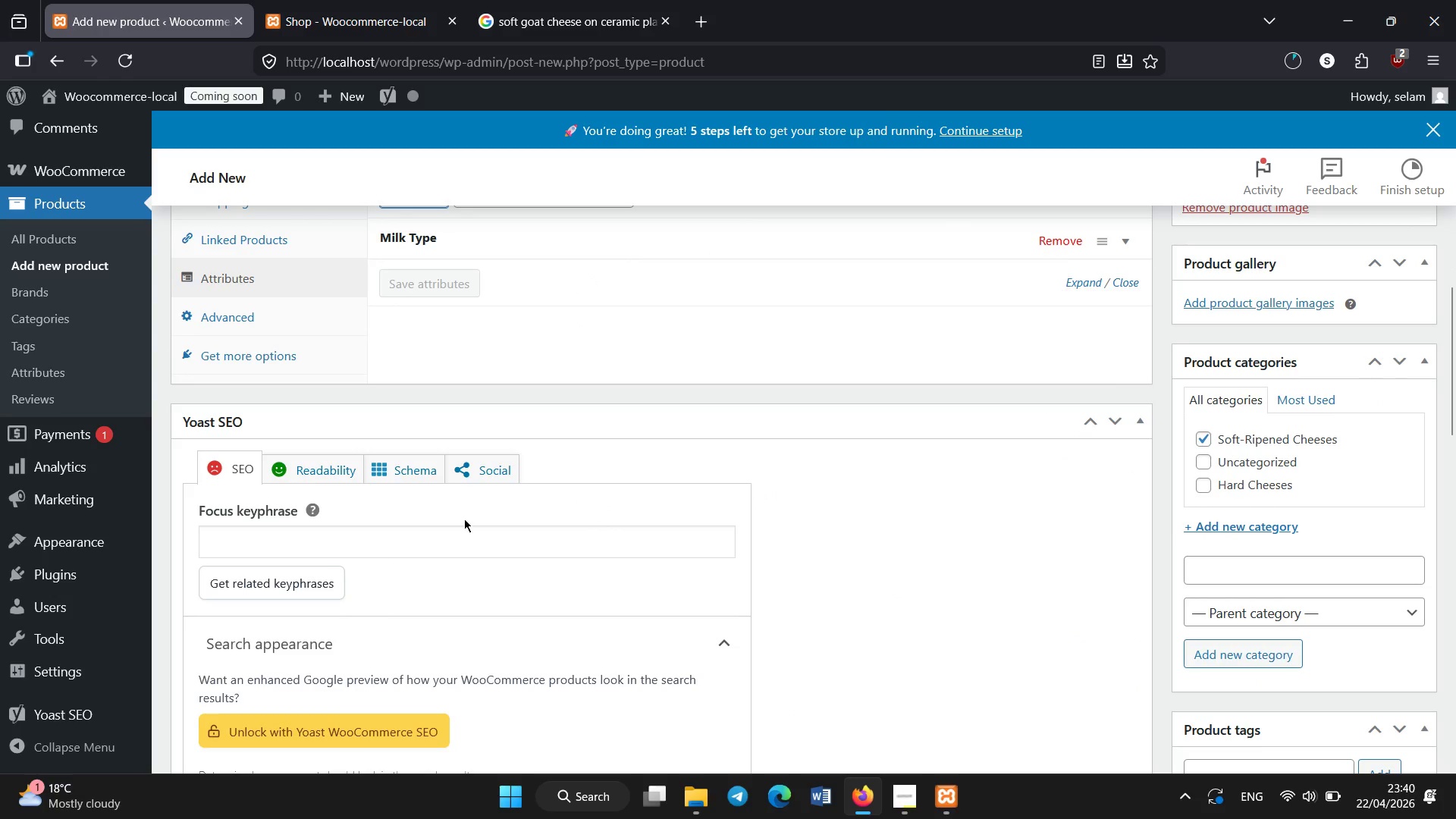 
scroll: coordinate [464, 519], scroll_direction: up, amount: 1.0
 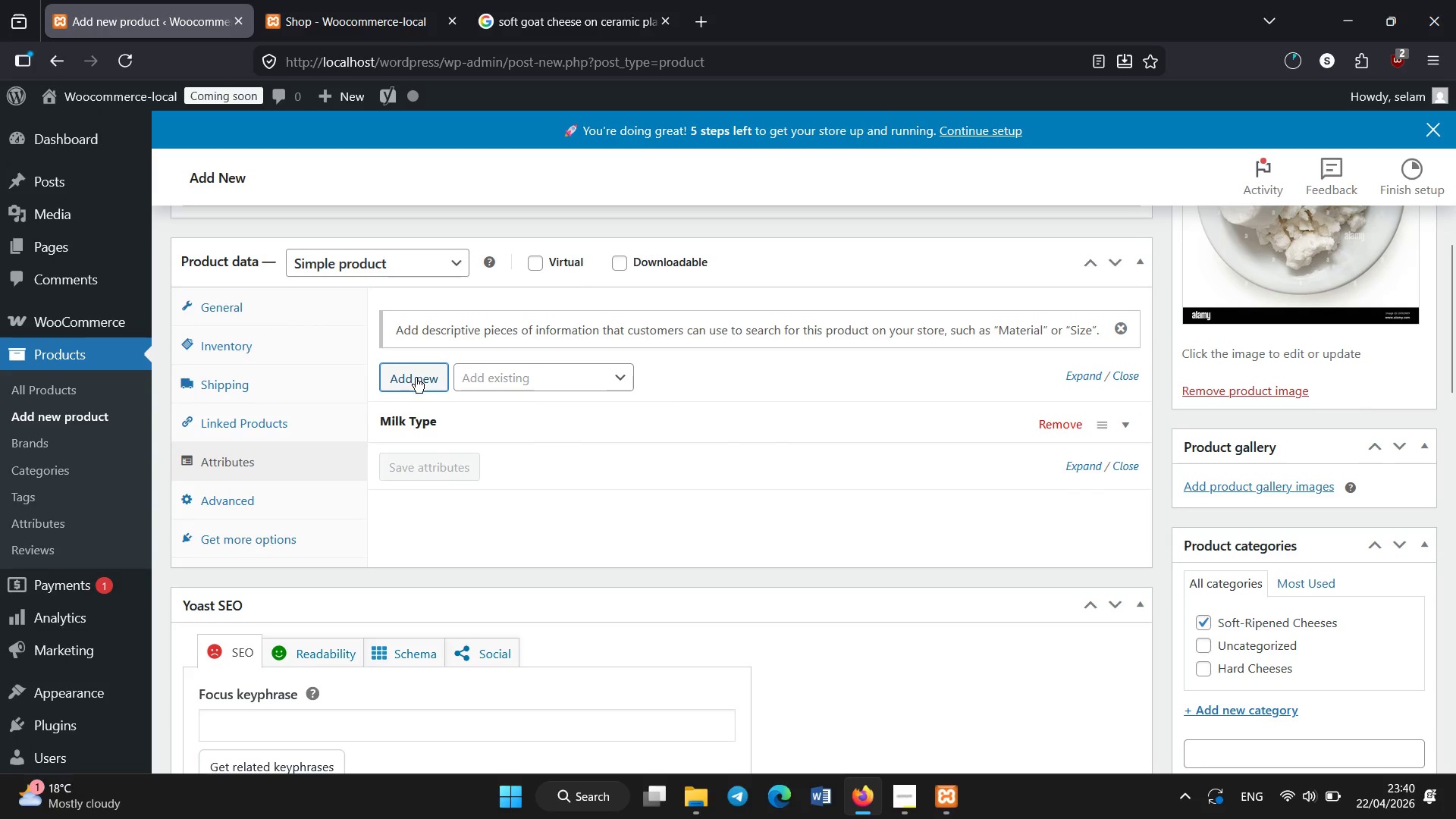 
left_click([416, 378])
 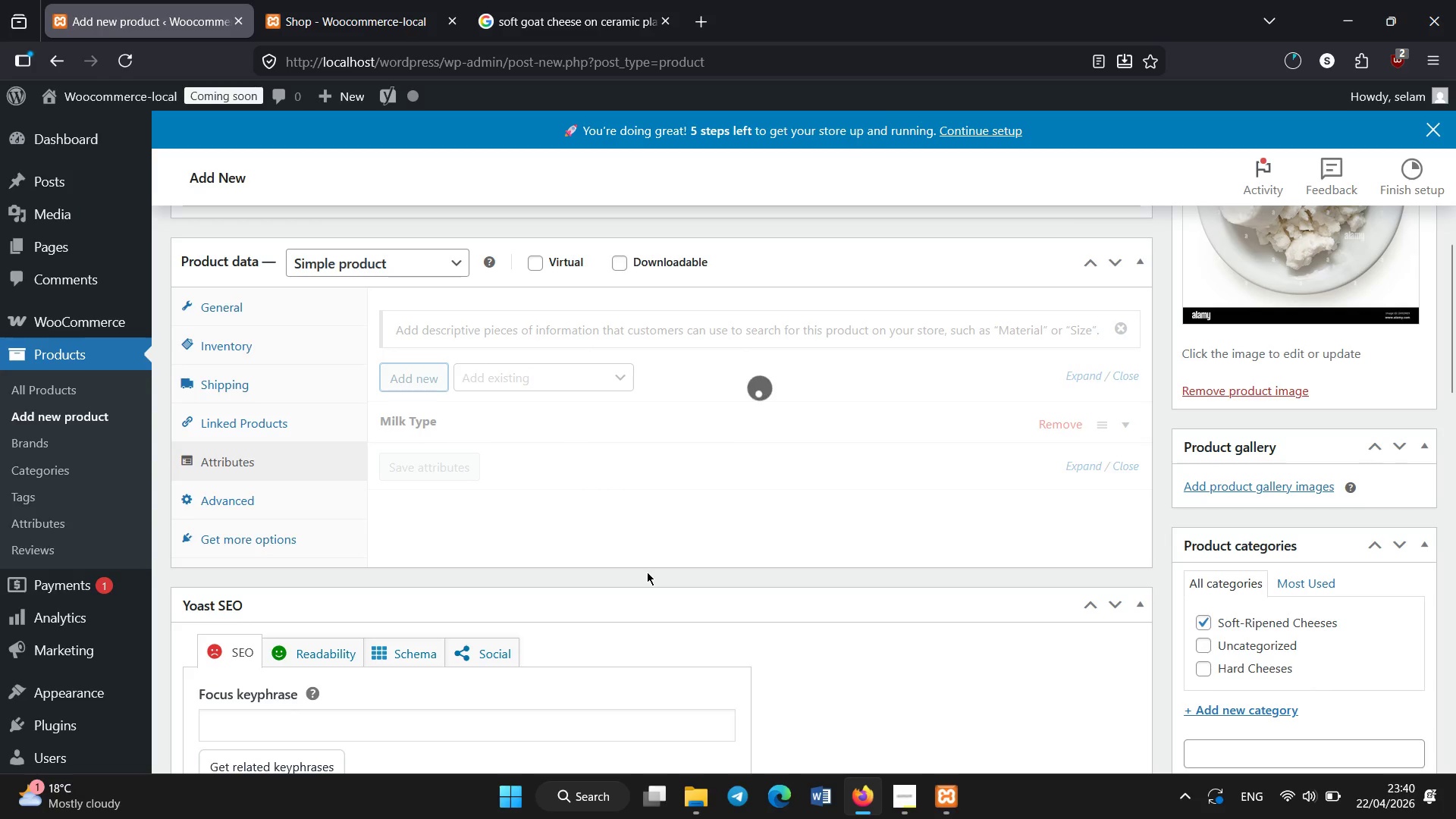 
scroll: coordinate [647, 572], scroll_direction: up, amount: 1.0
 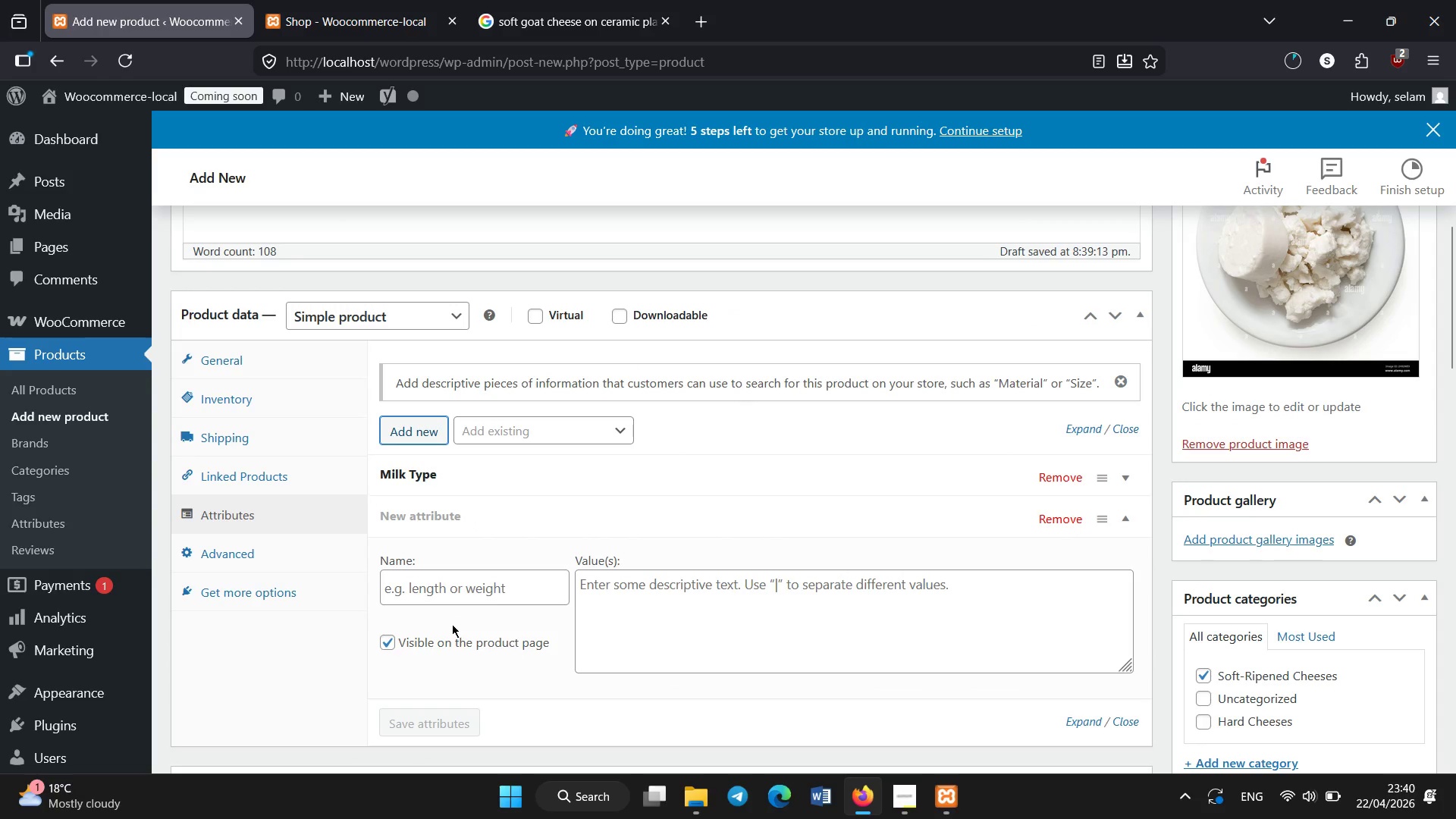 
left_click([450, 611])
 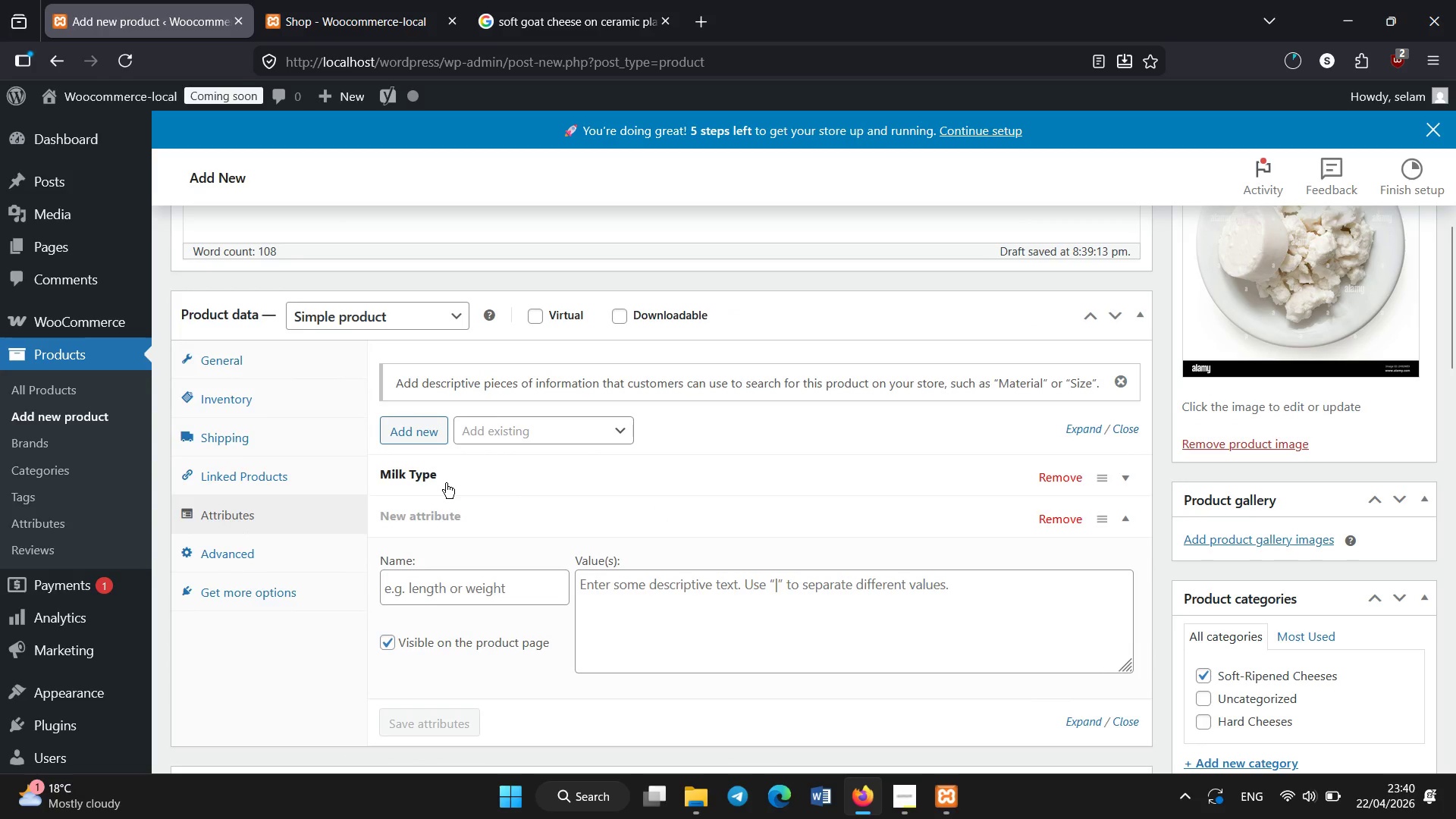 
left_click([462, 601])
 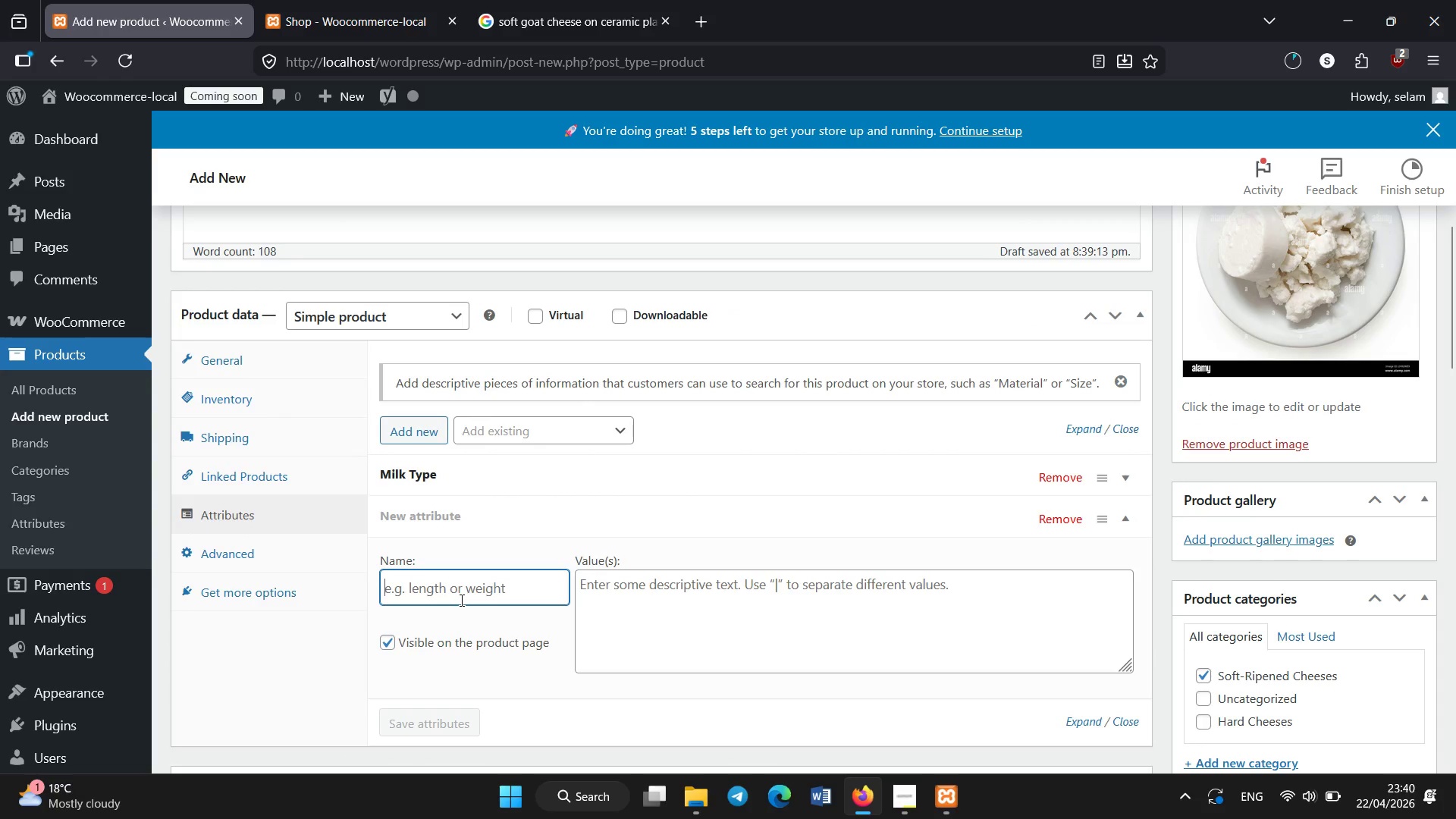 
type(Region)
 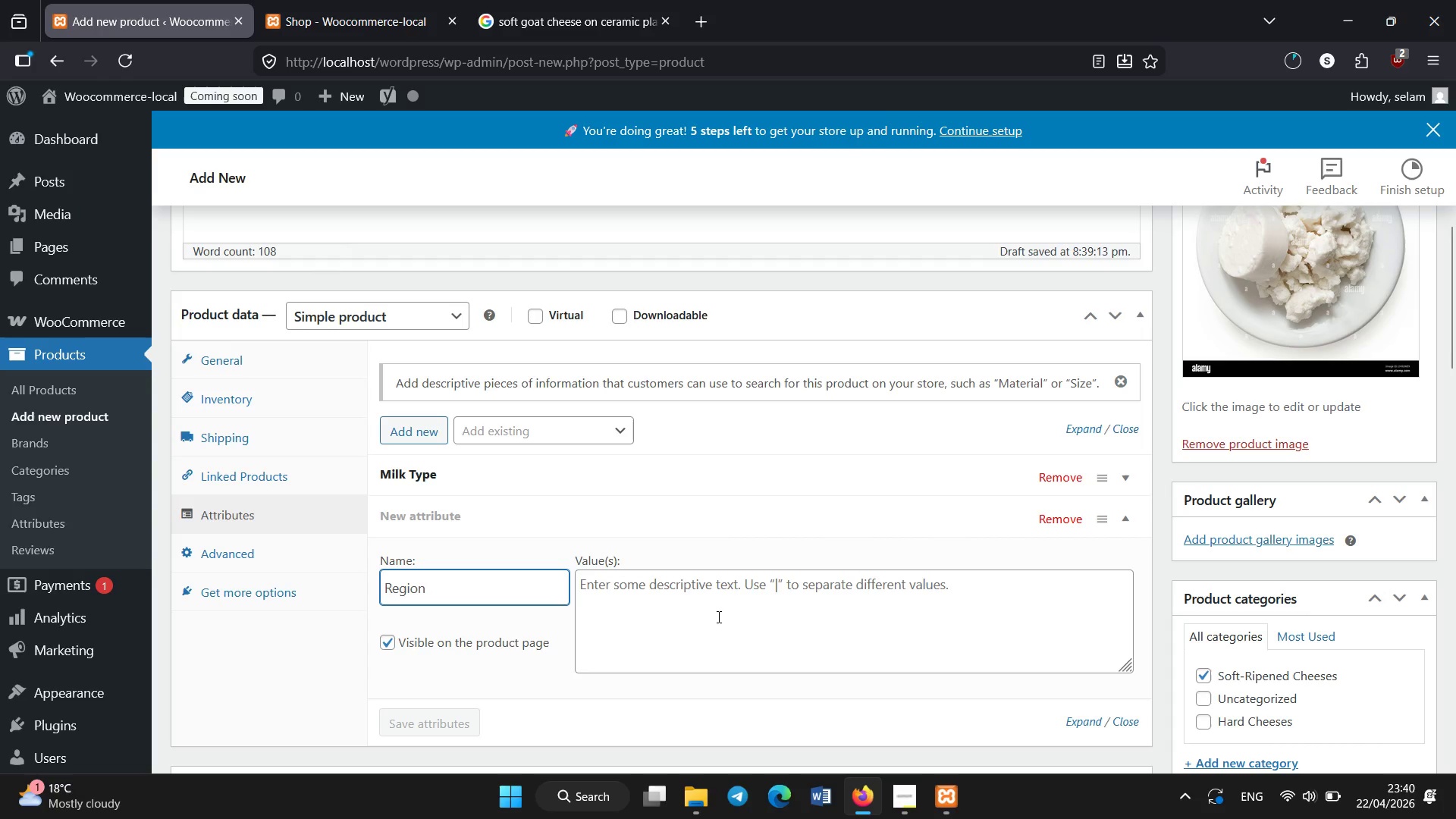 
left_click([720, 617])
 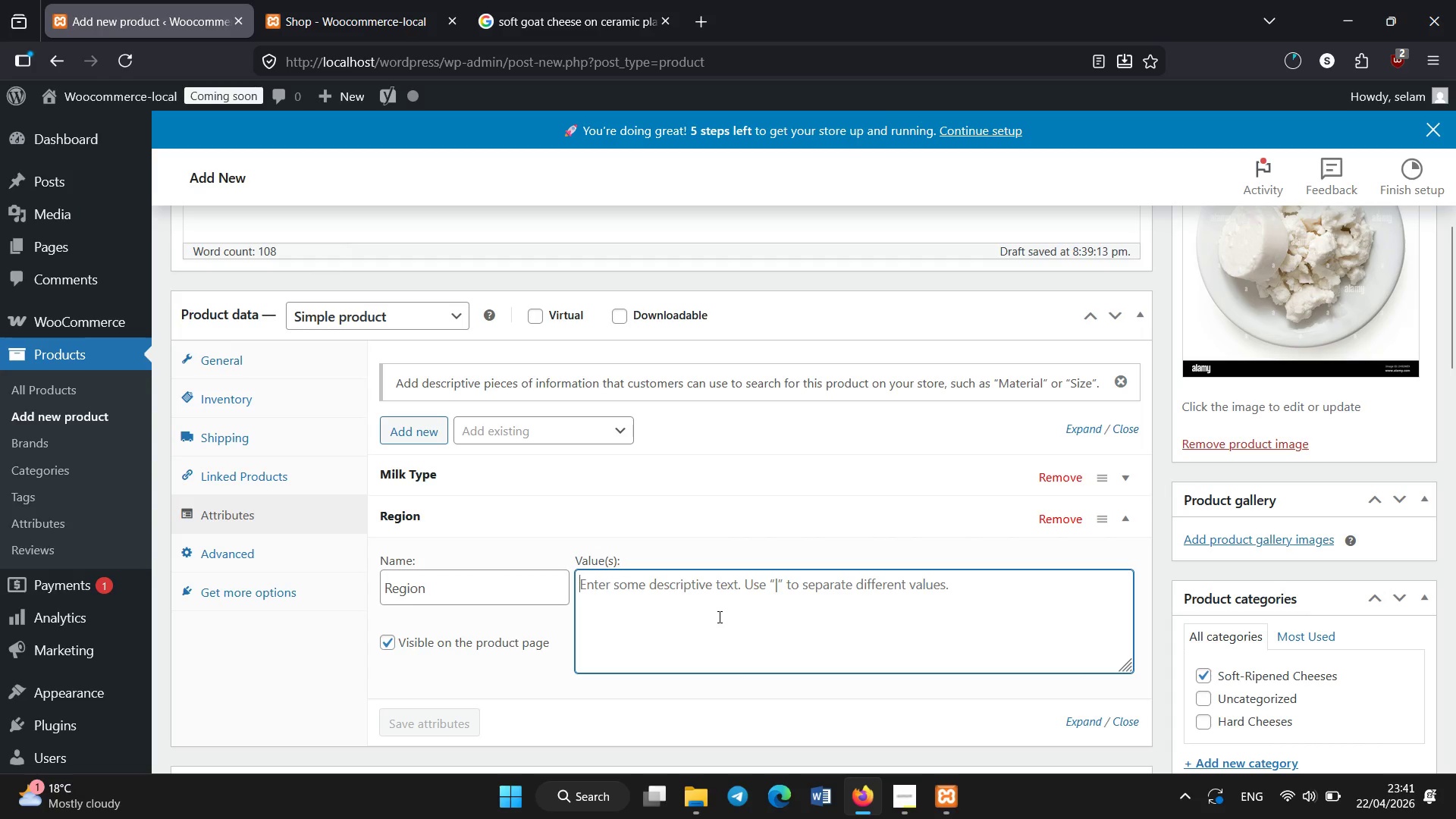 
type(France)
 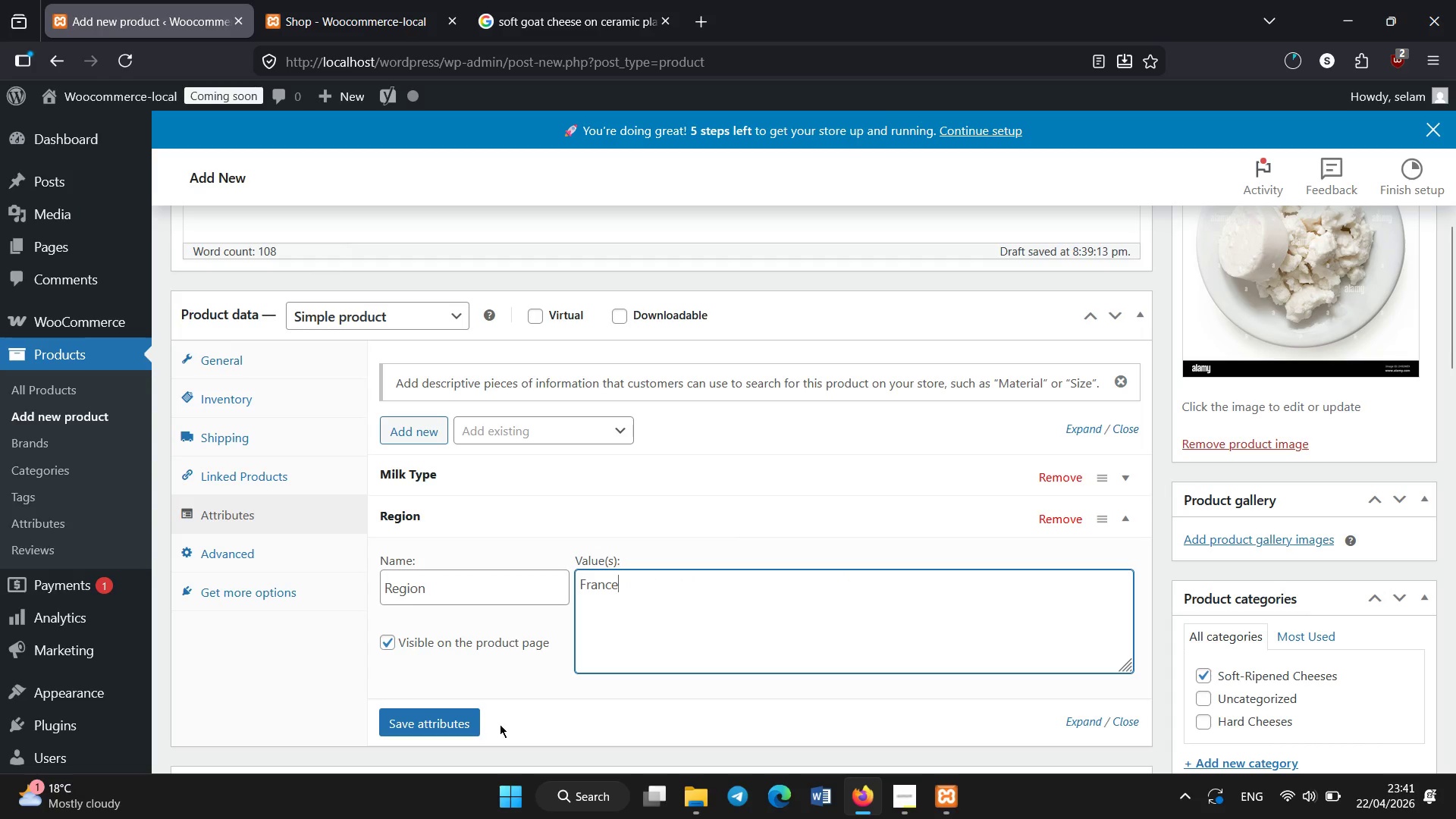 
left_click([475, 729])
 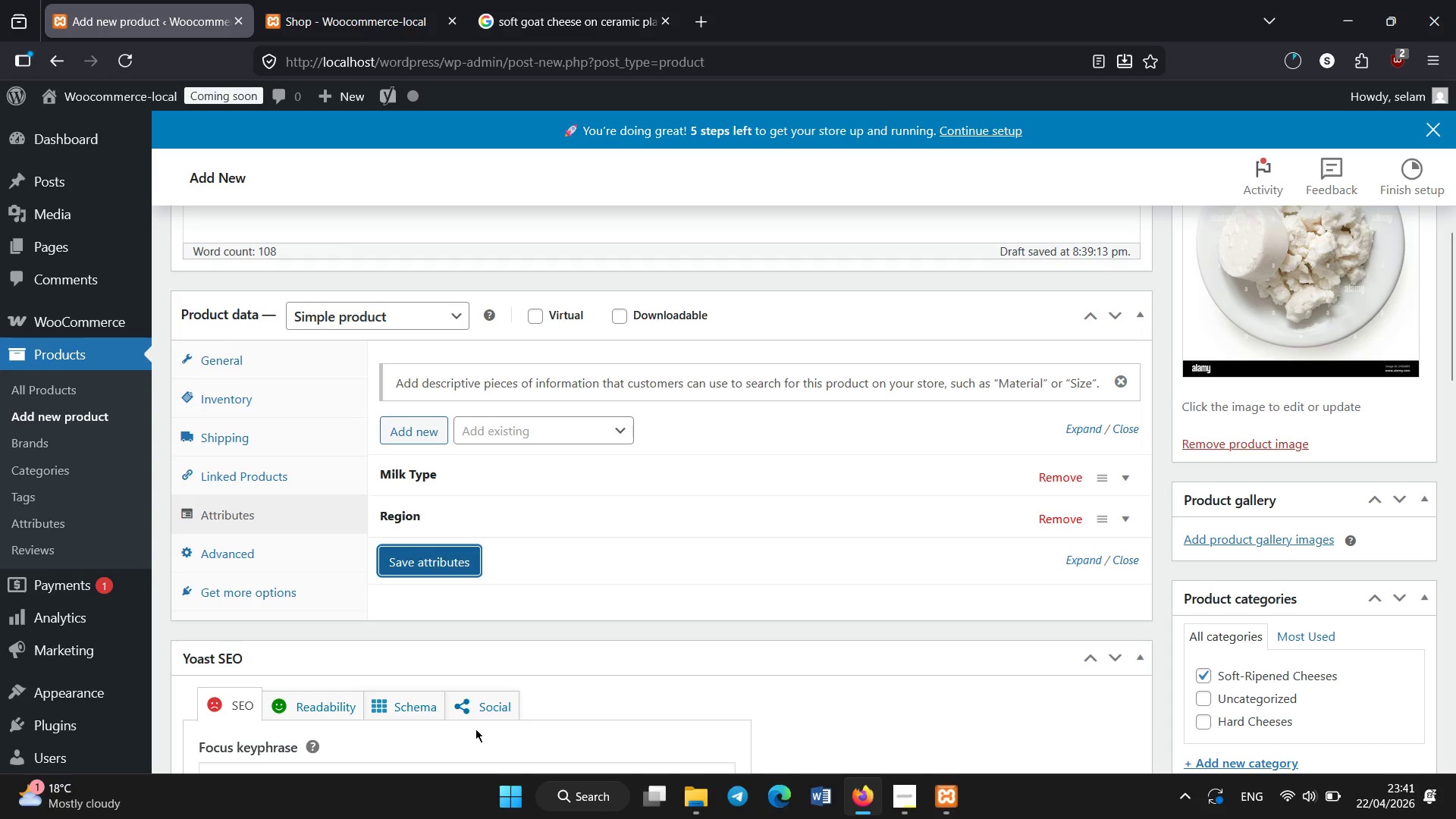 
wait(6.44)
 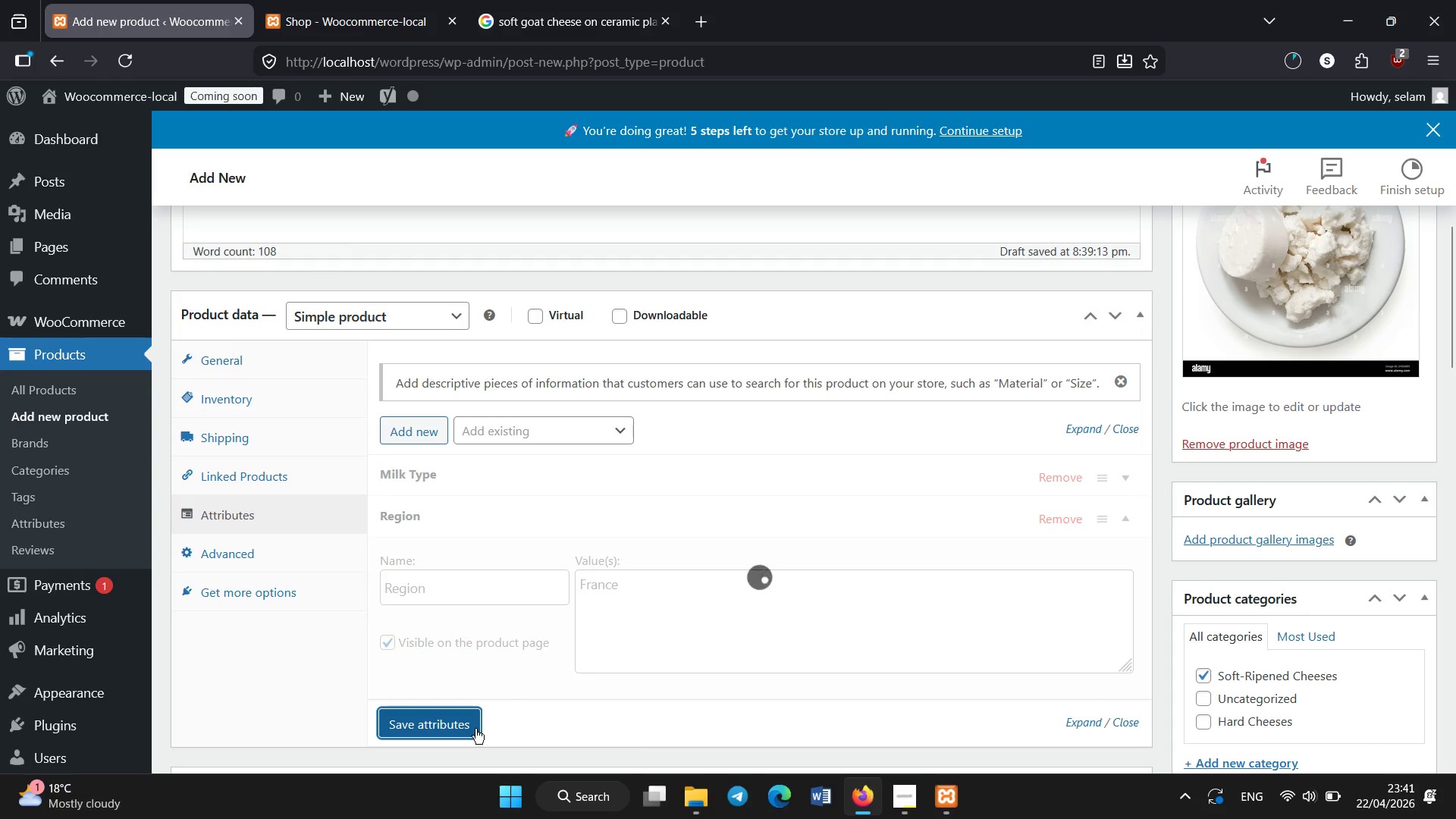 
left_click([421, 426])
 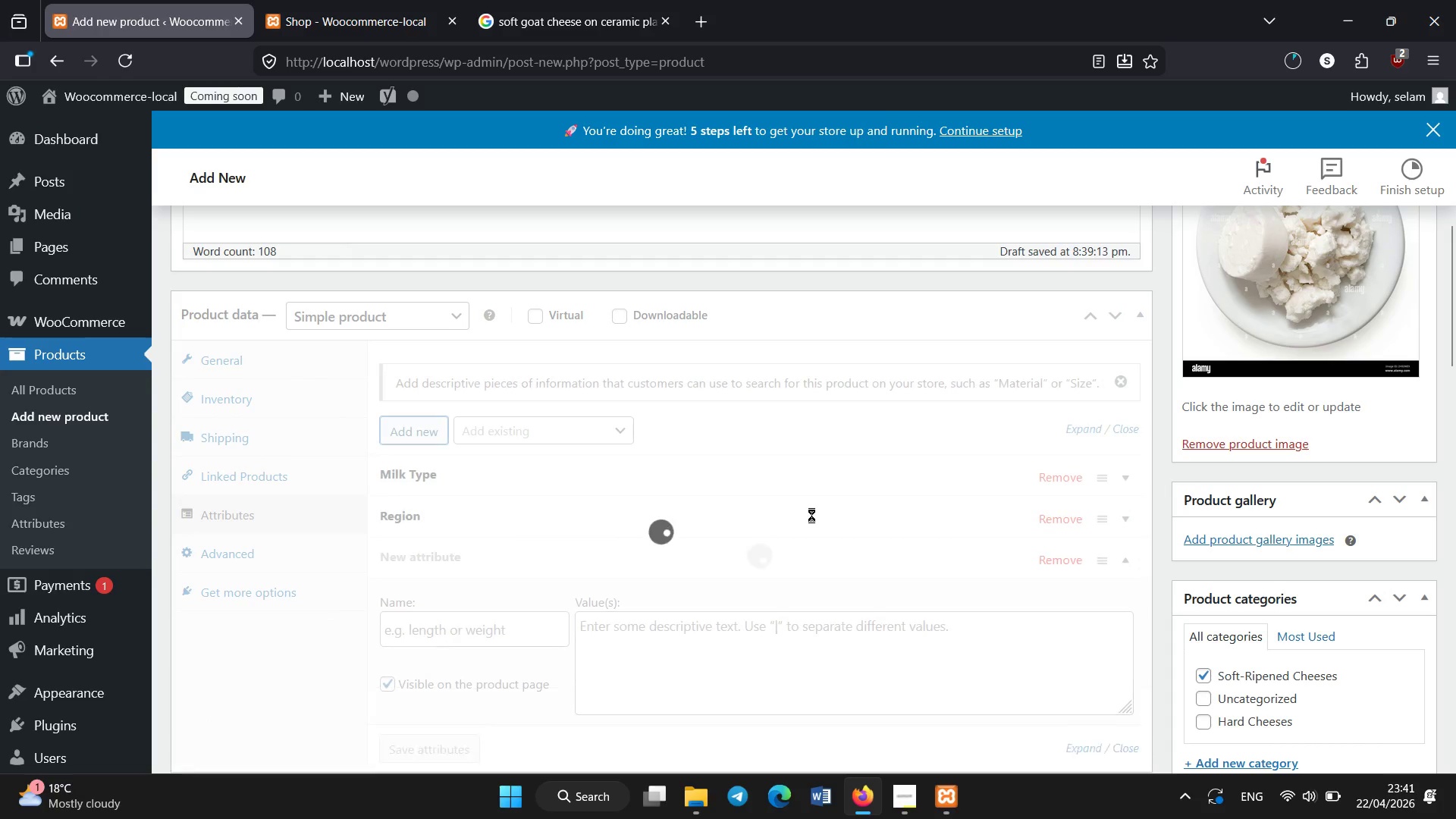 
left_click([491, 629])
 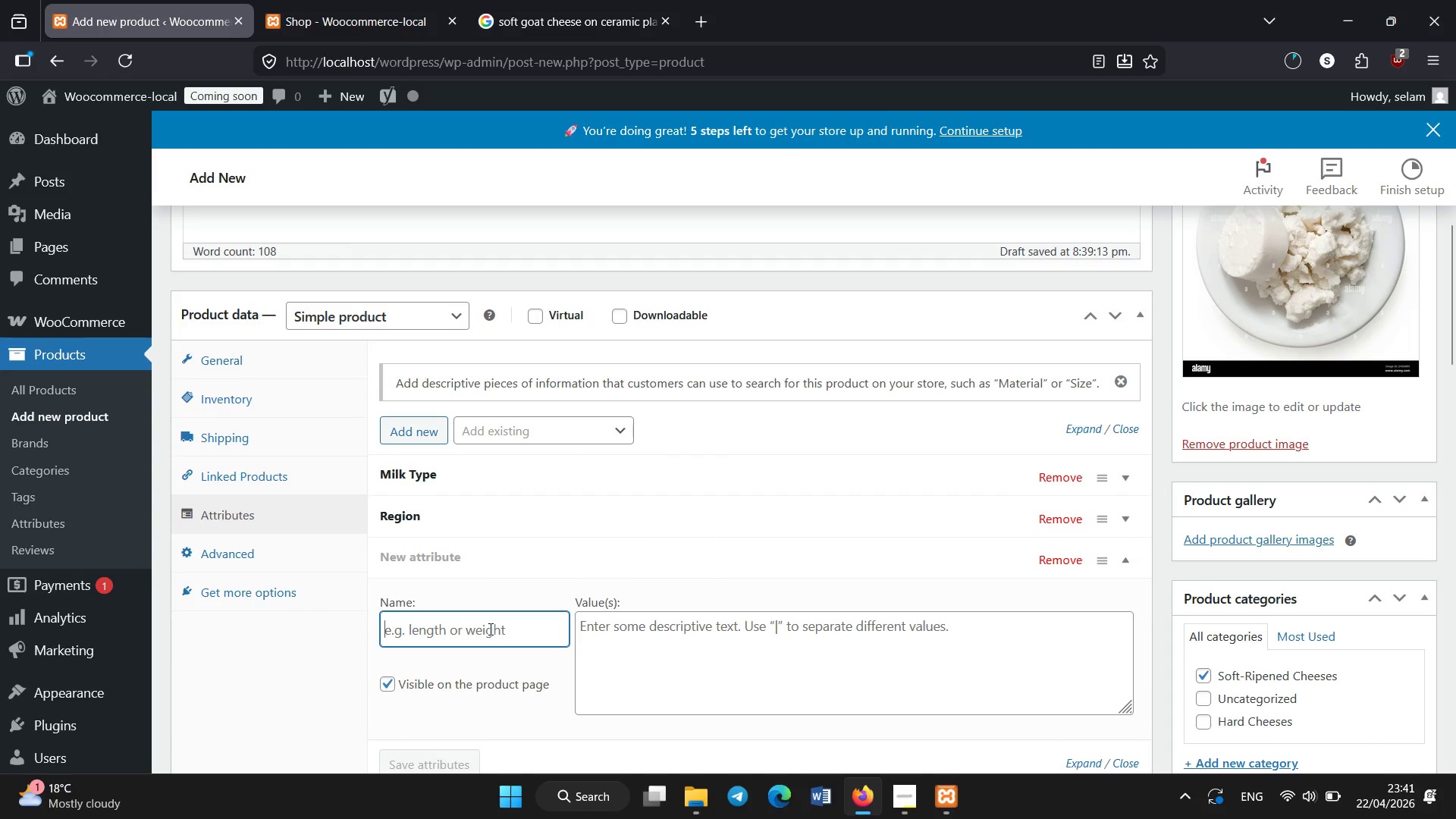 
type(Age)
 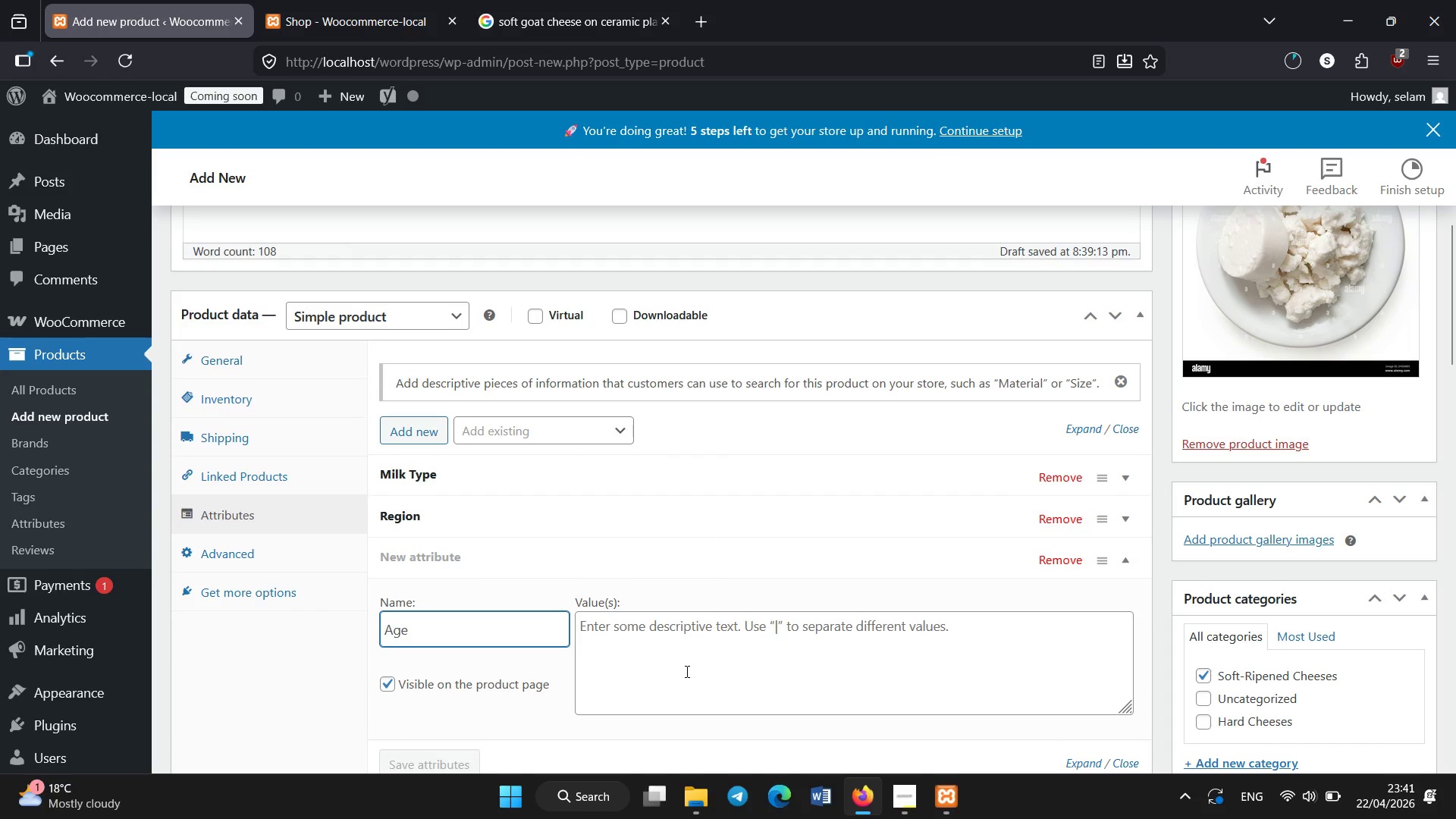 
left_click([687, 672])
 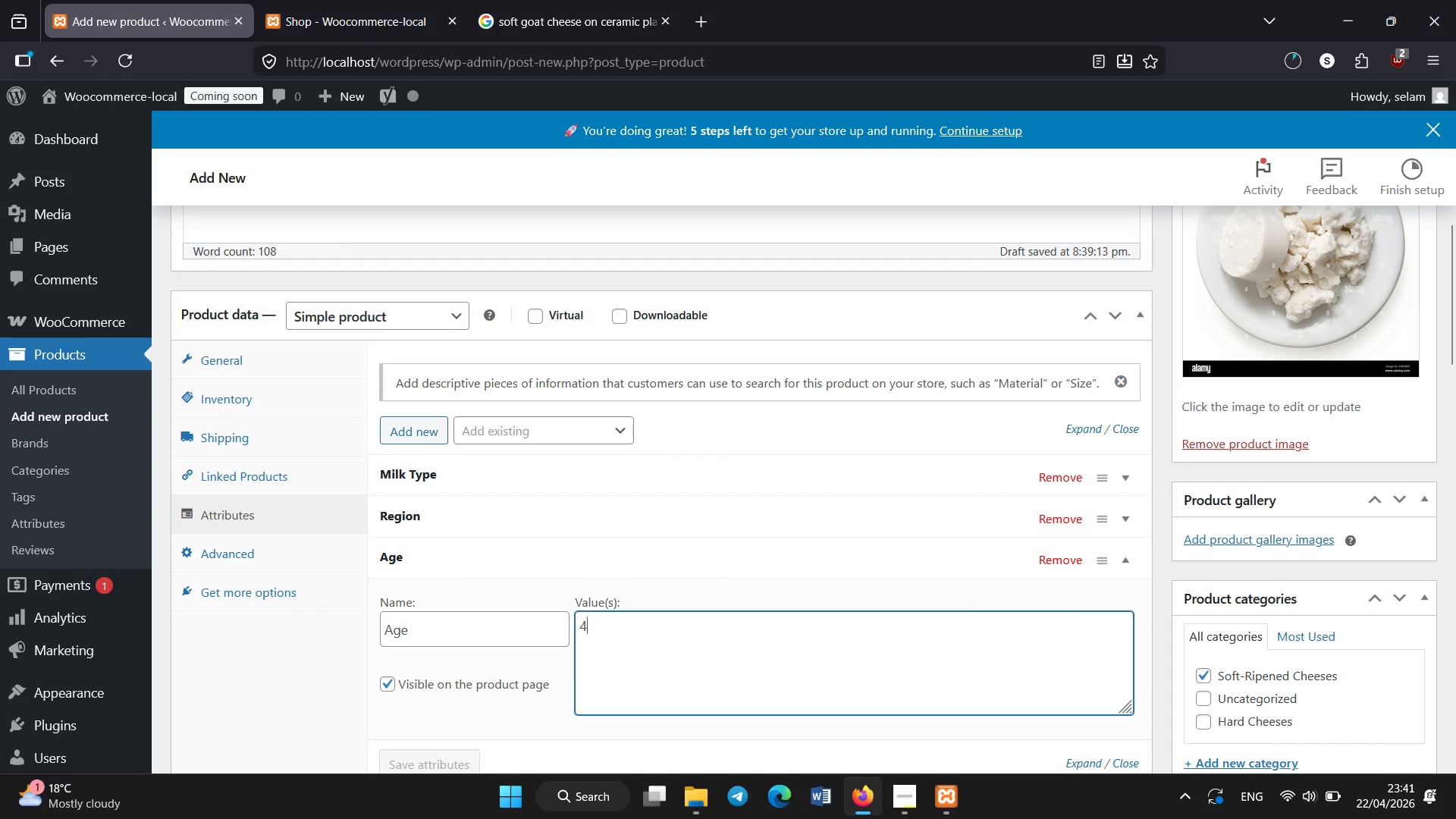 
type(4 weeks)
 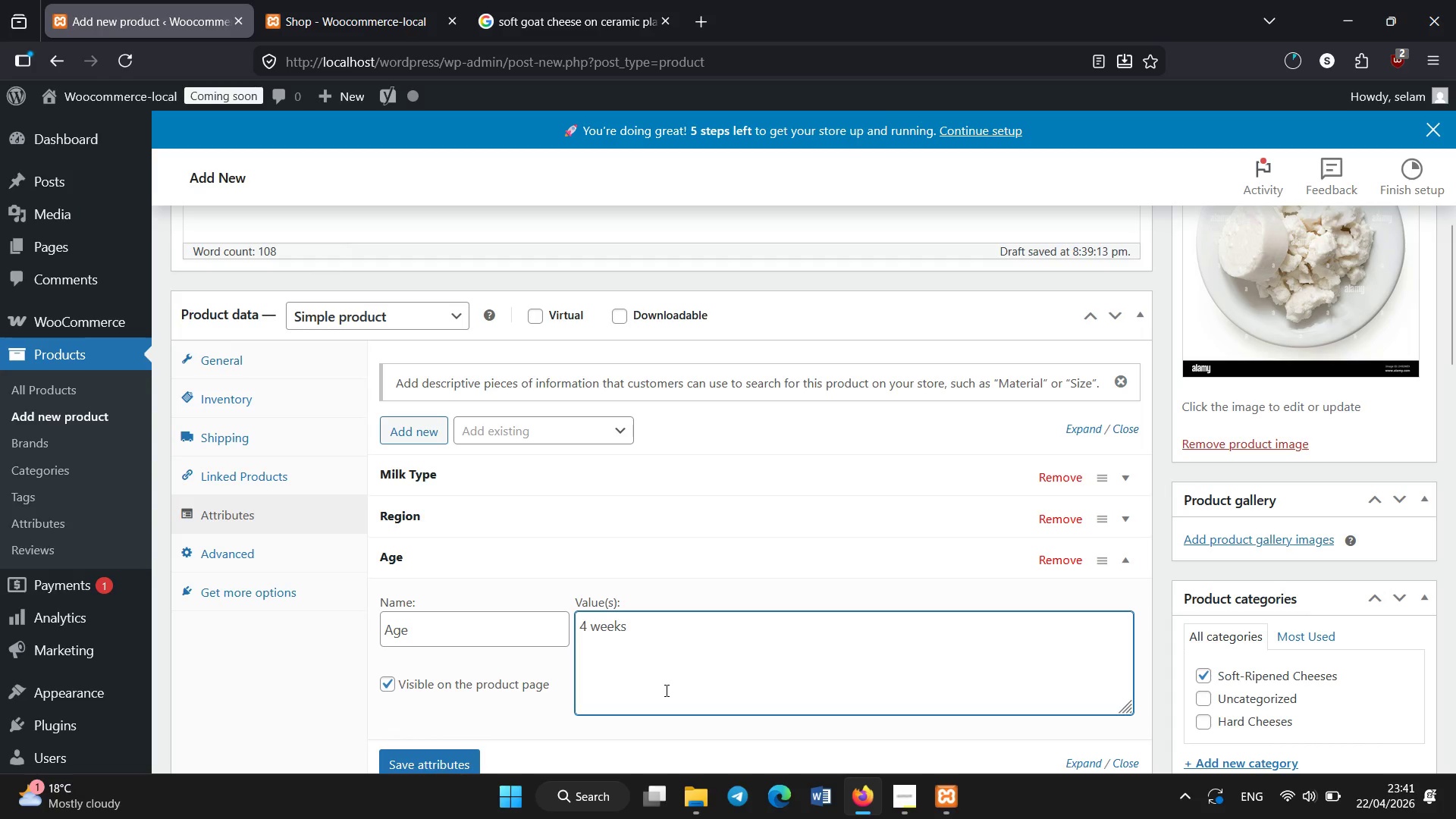 
scroll: coordinate [667, 691], scroll_direction: down, amount: 2.0
 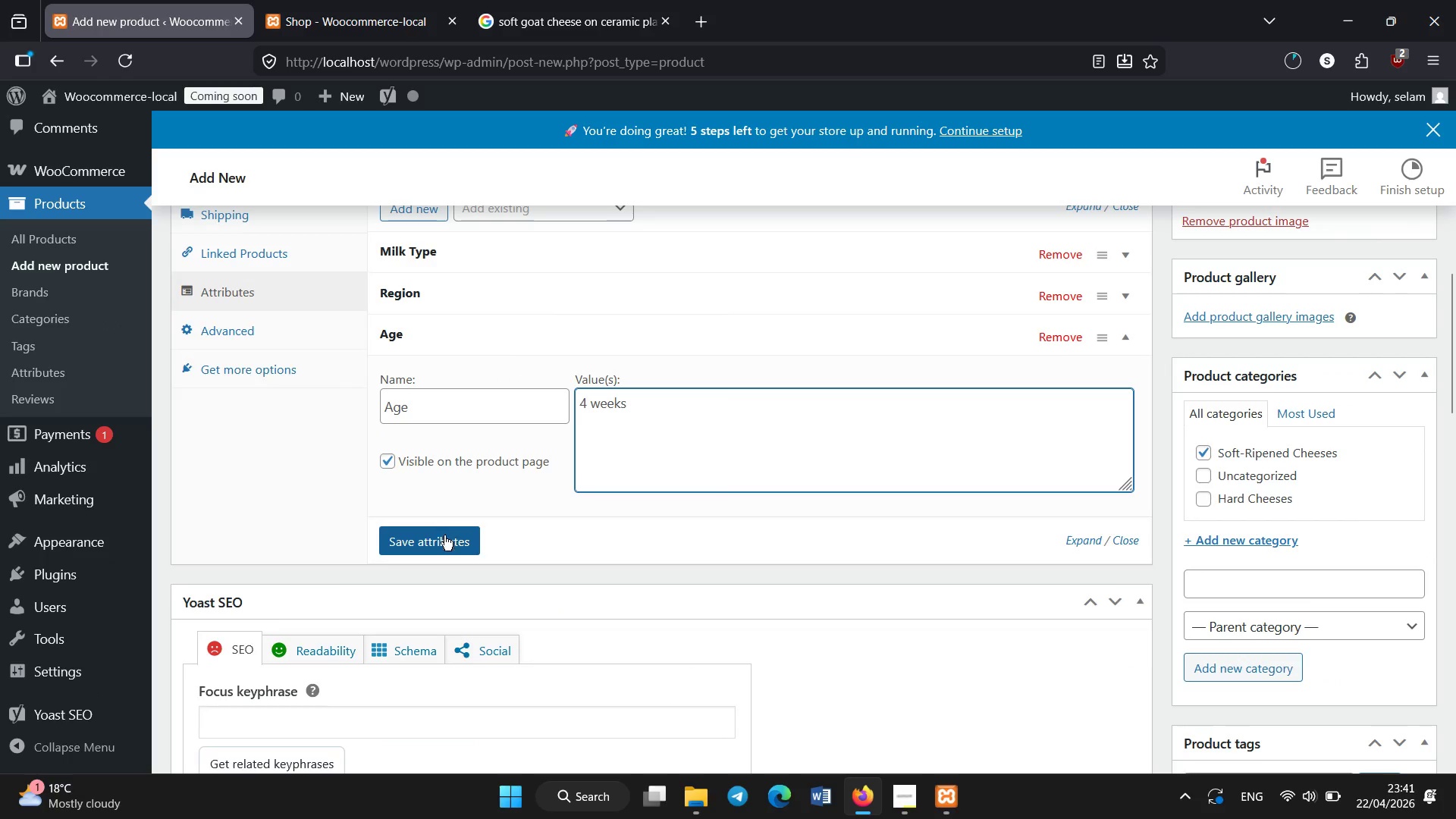 
left_click([443, 540])
 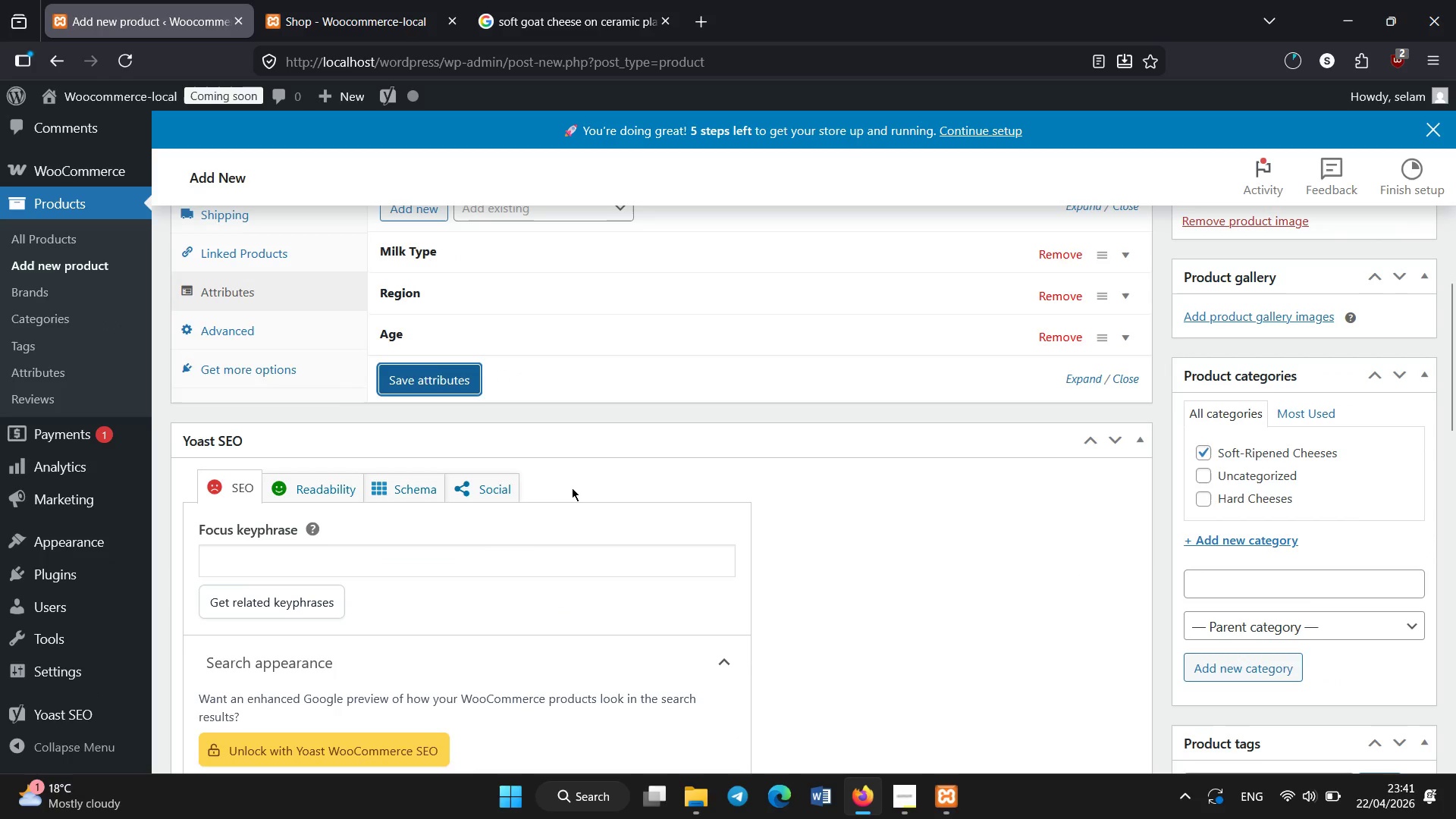 
wait(5.09)
 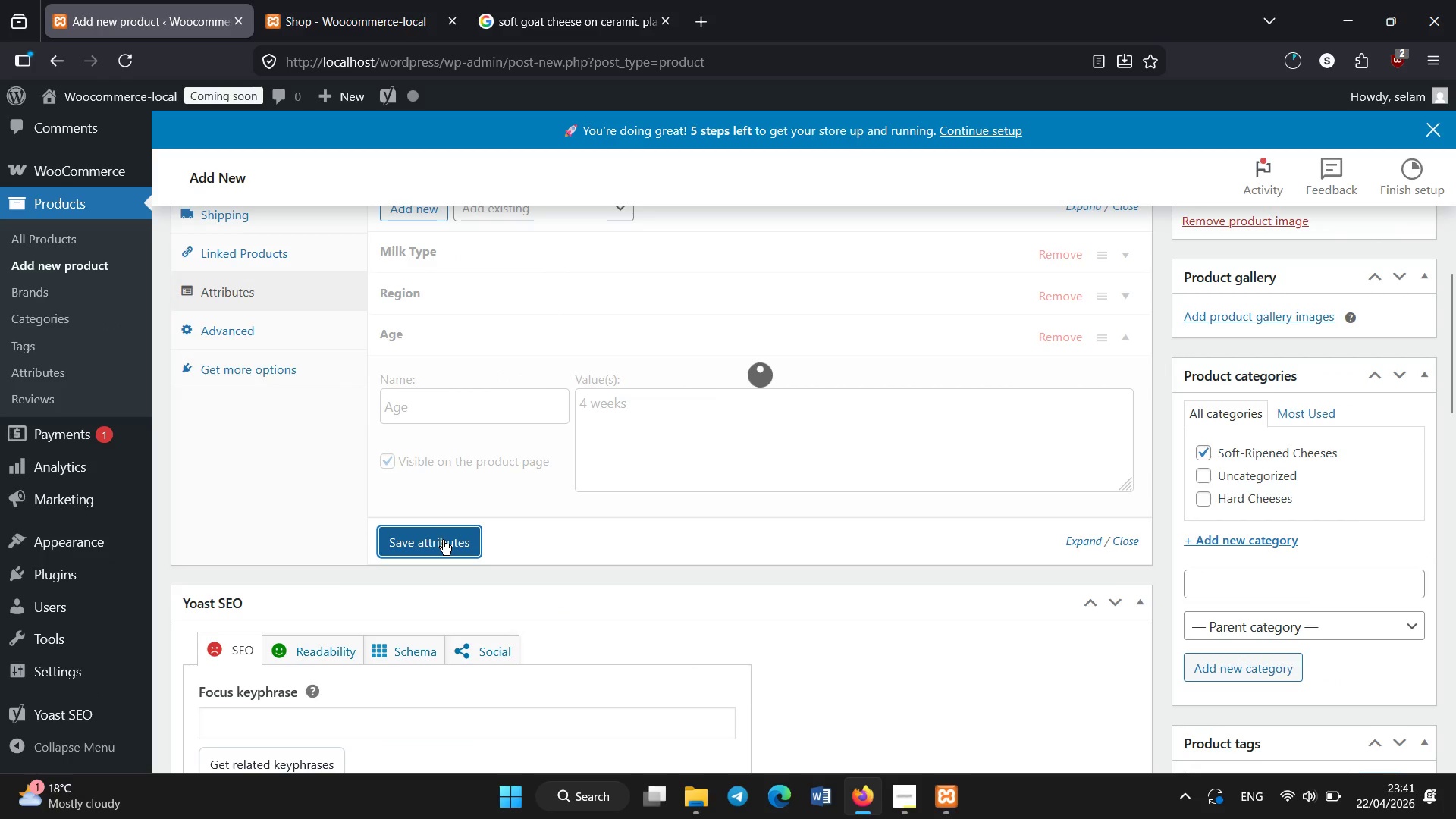 
left_click([444, 391])
 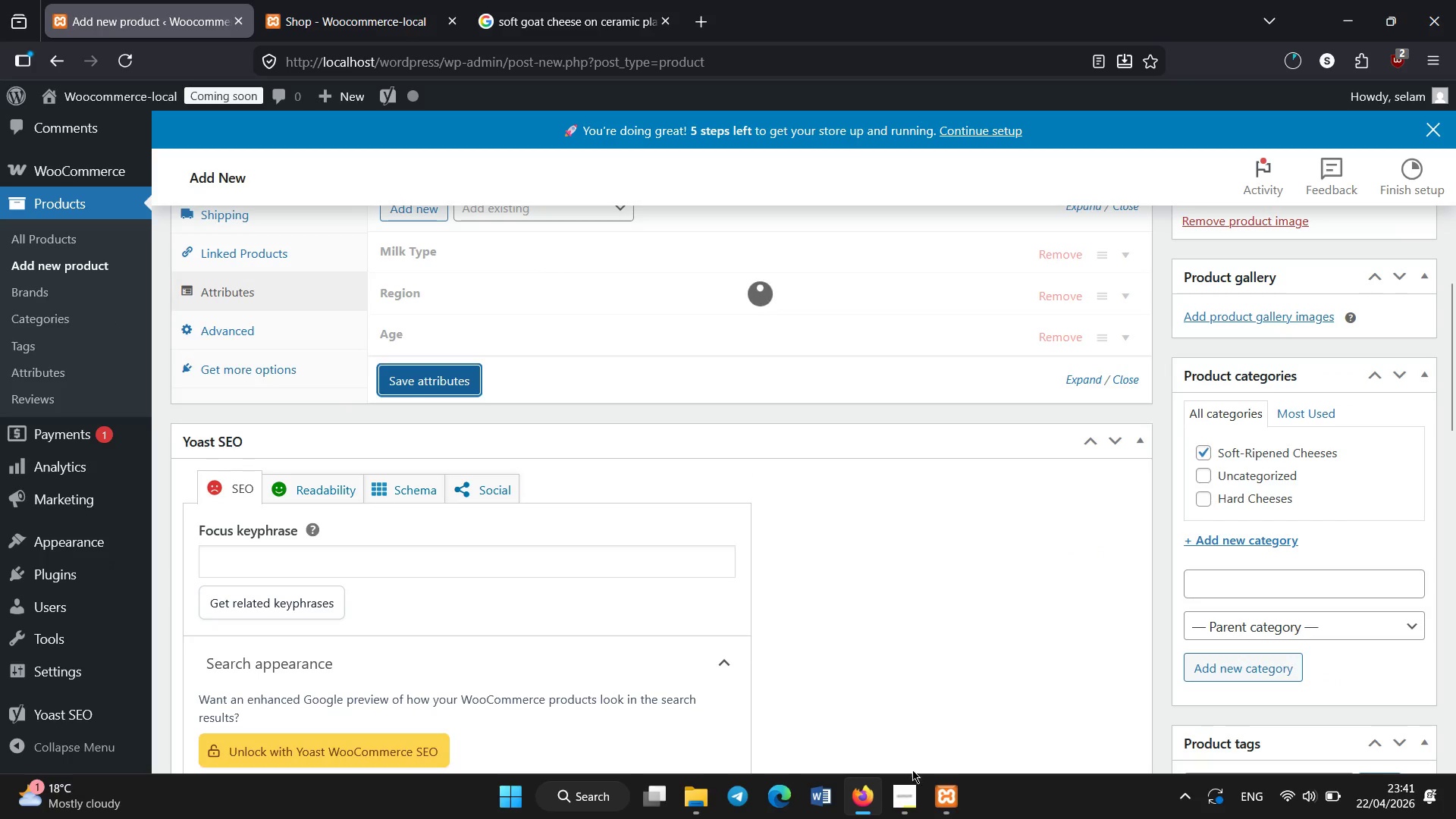 
left_click([905, 787])